 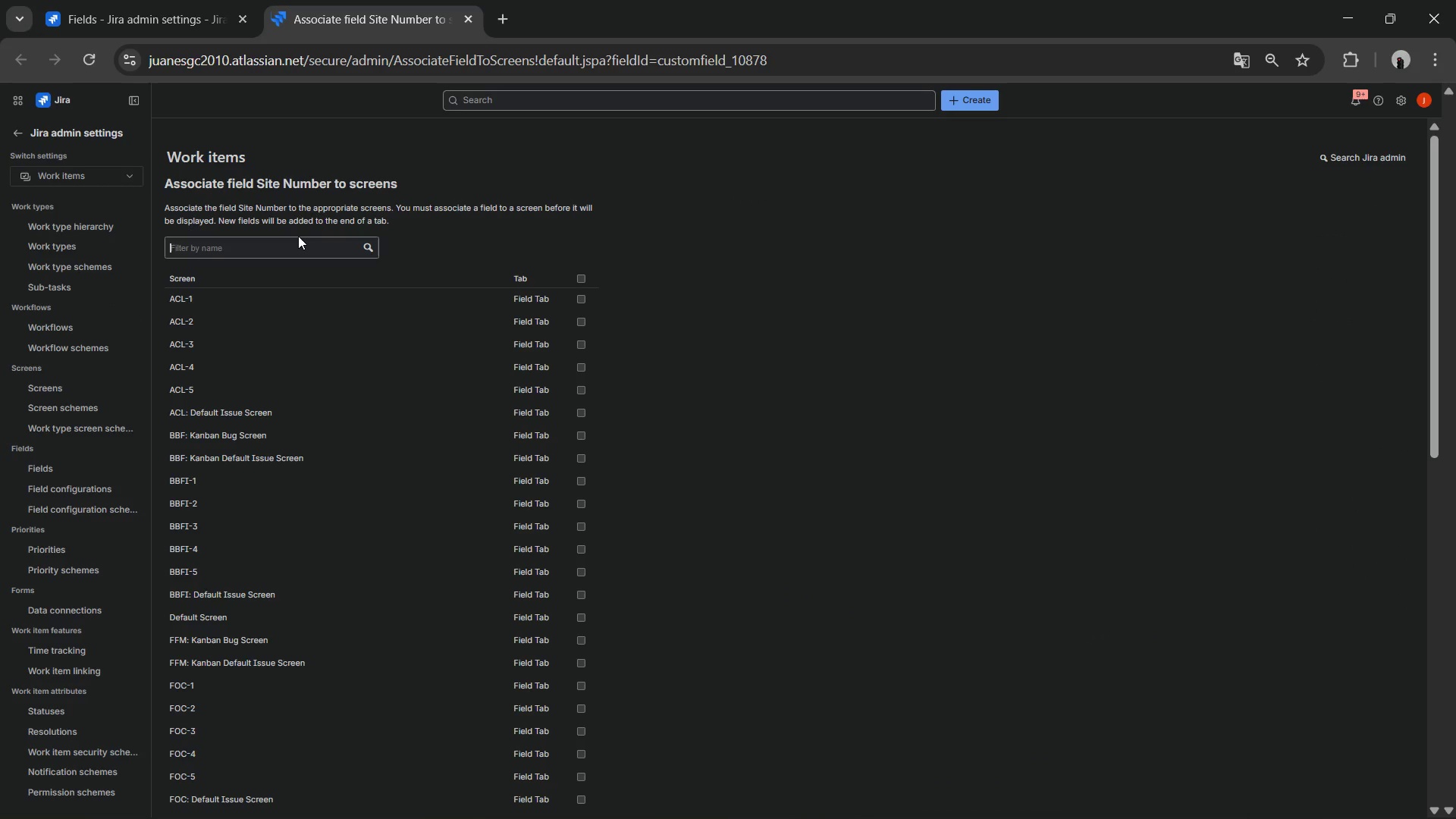 
key(Shift+W)
 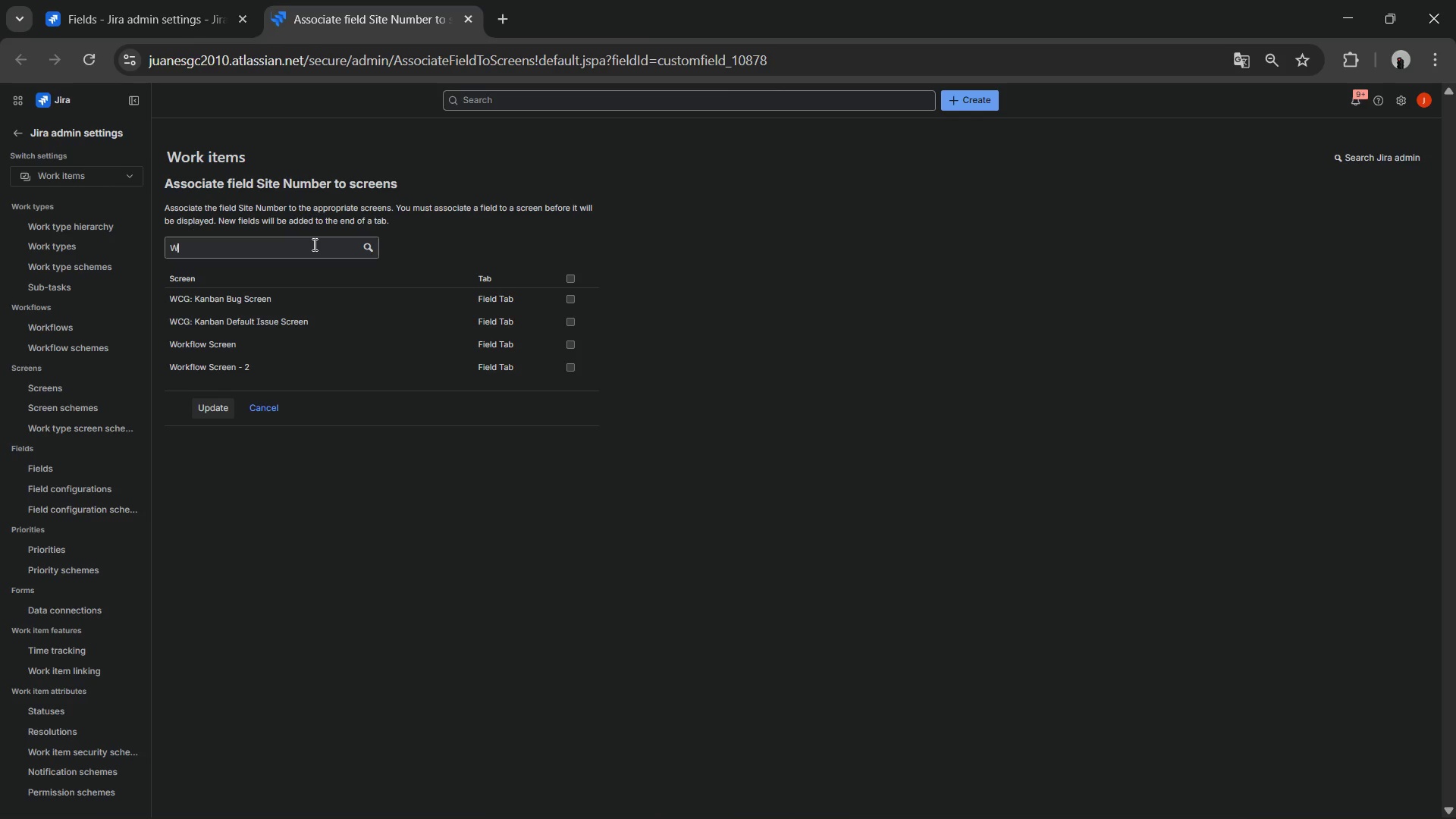 
type(CG)
 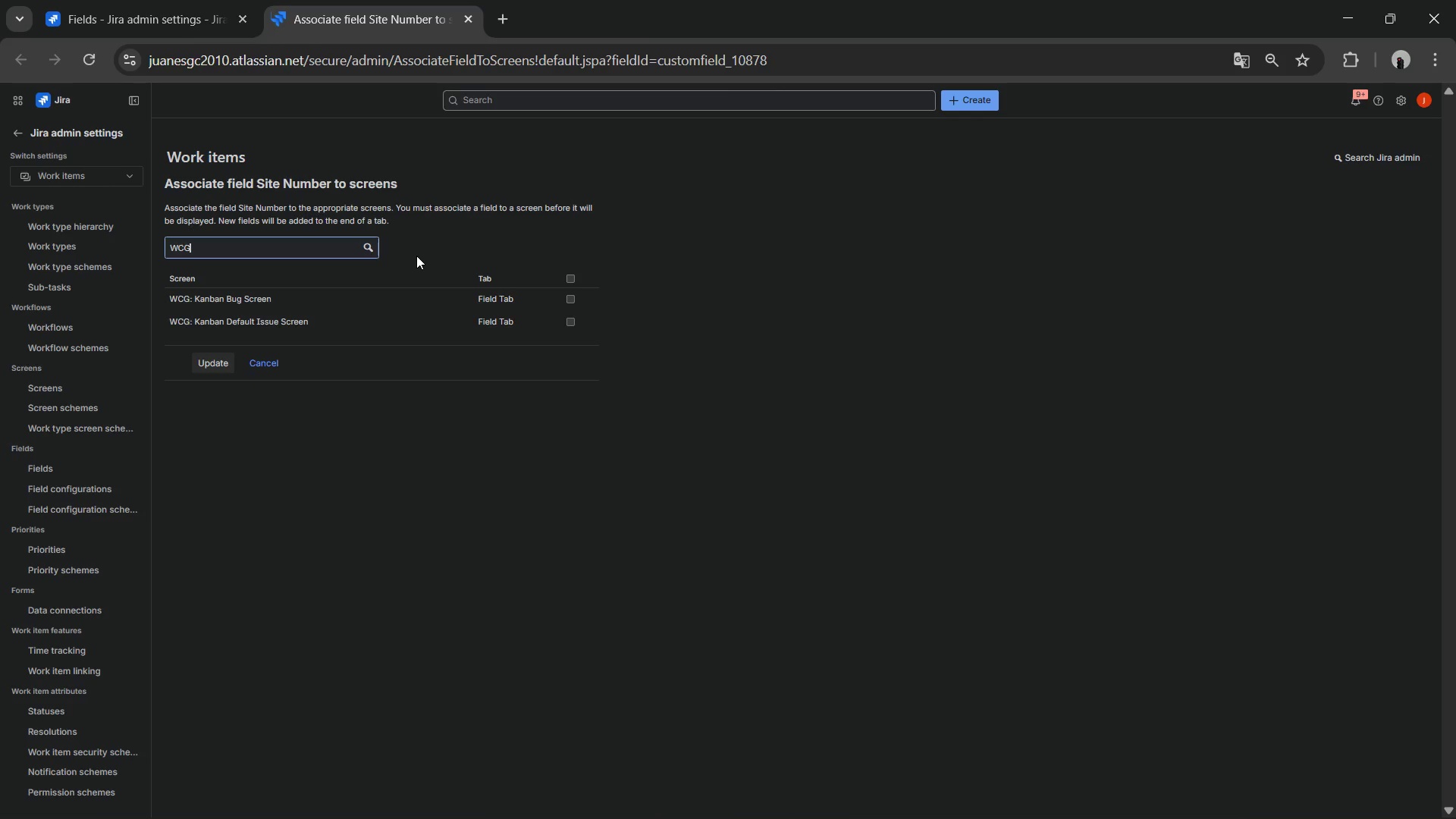 
key(Backspace)
key(Backspace)
type(CG)
 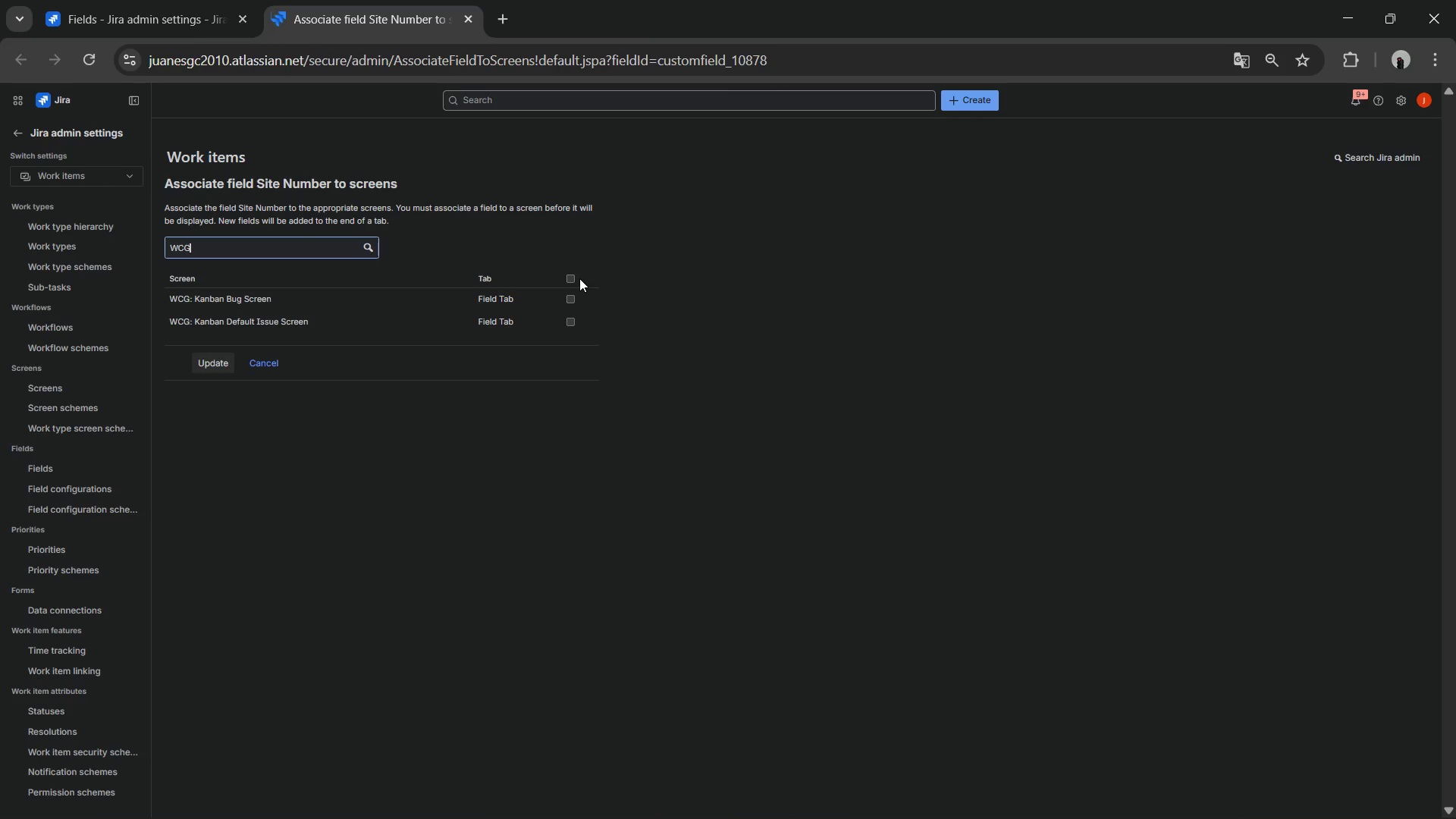 
left_click([574, 278])
 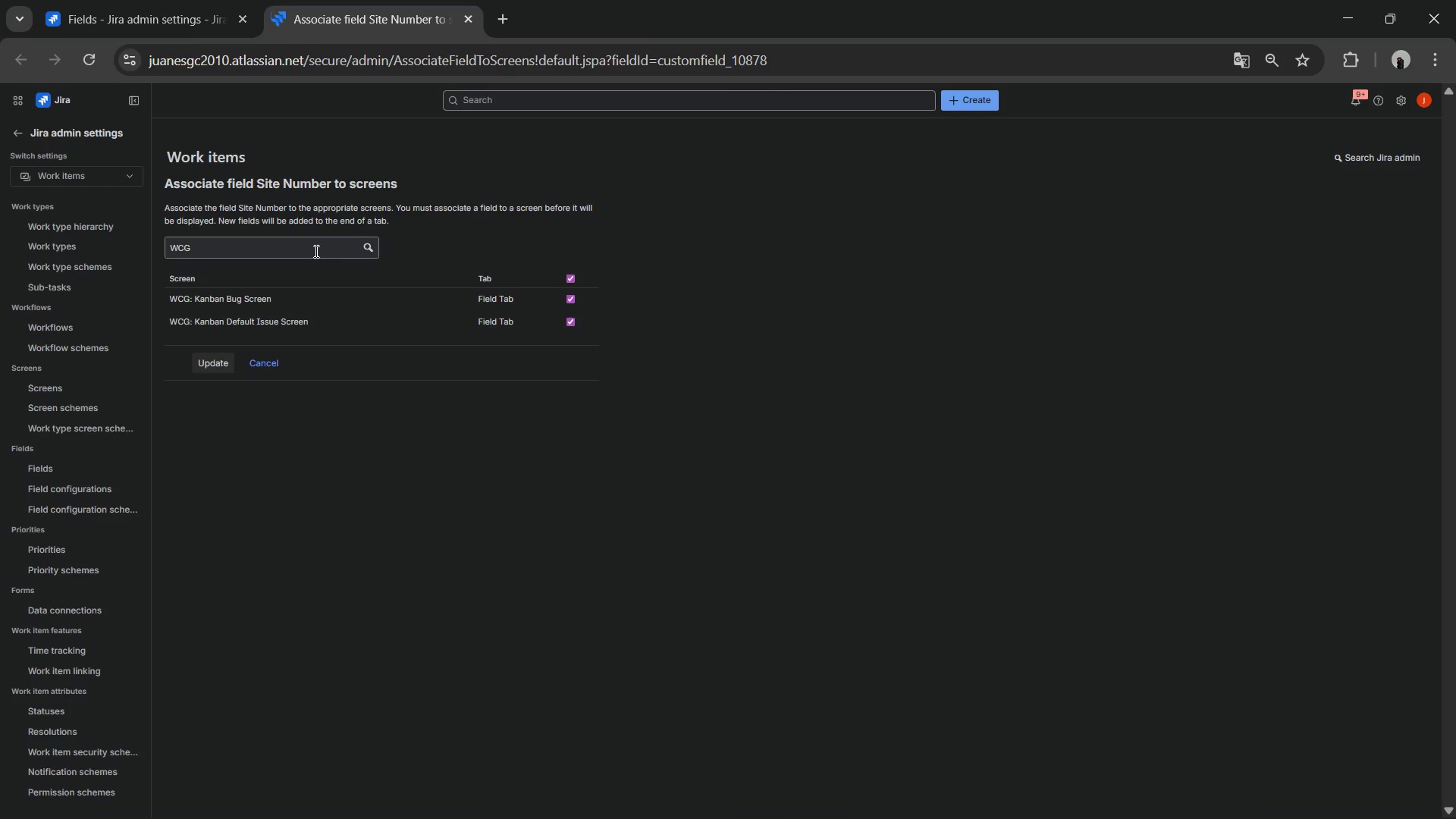 
key(Shift+ShiftLeft)
 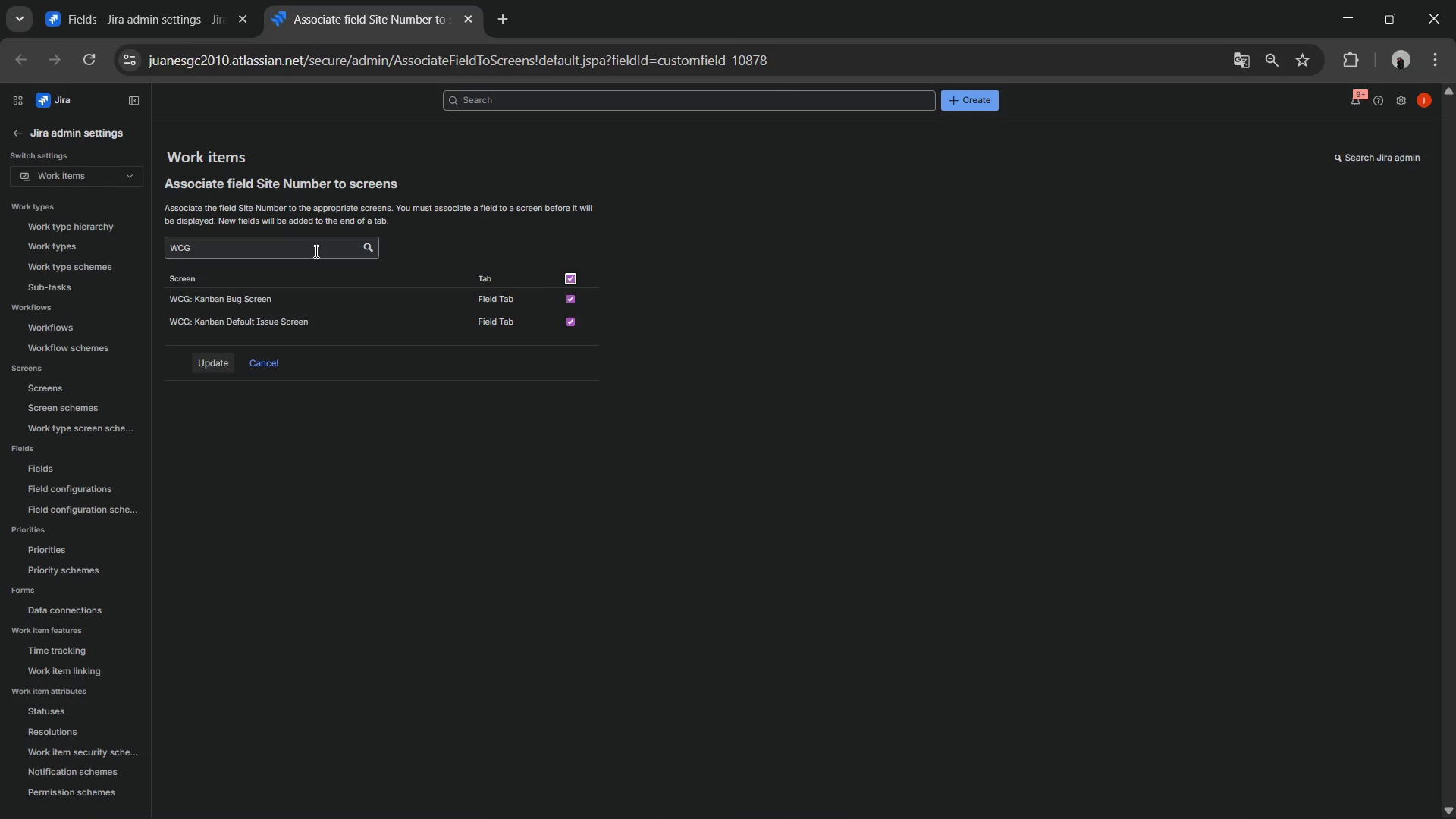 
double_click([315, 251])
 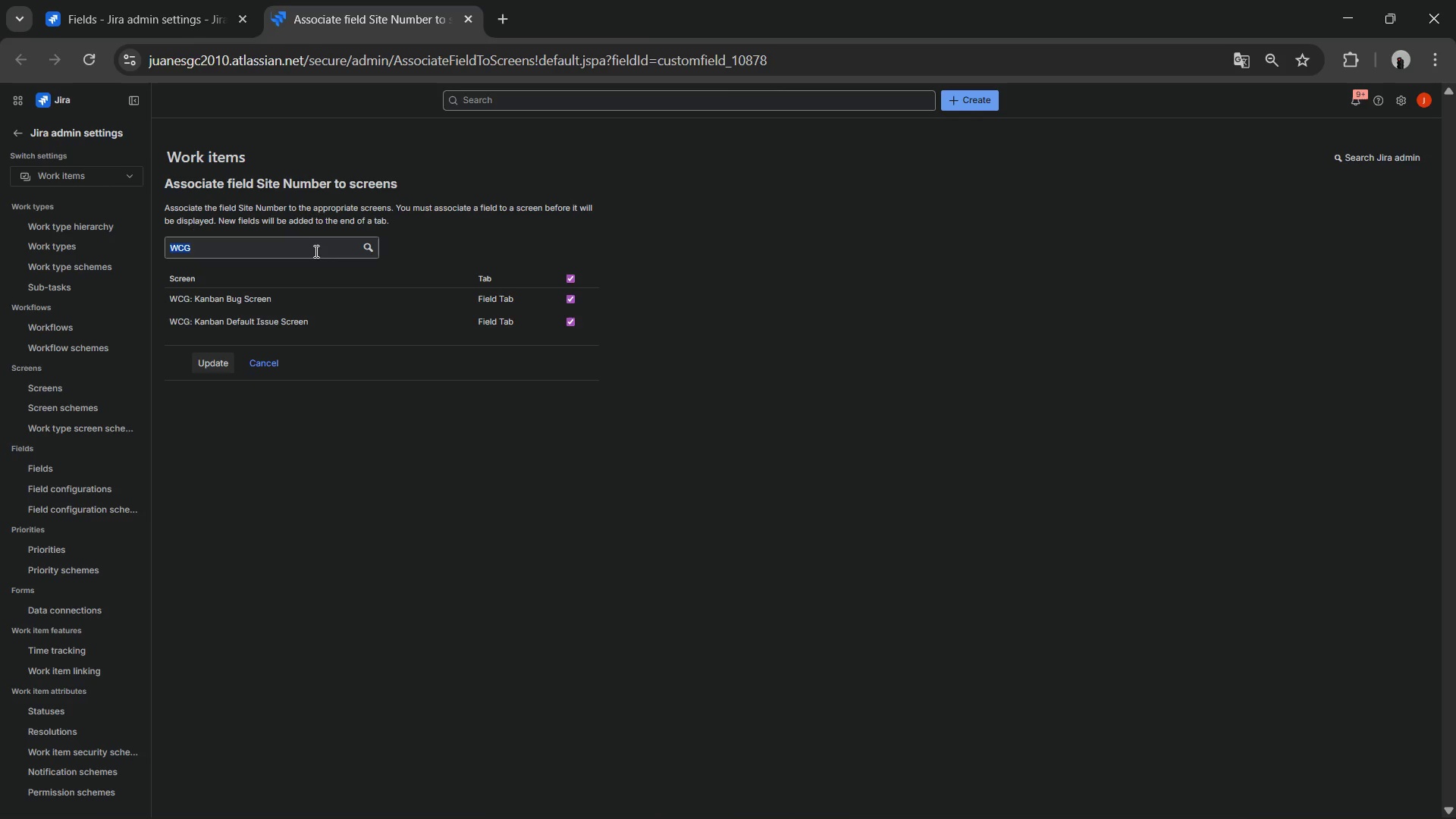 
triple_click([315, 251])
 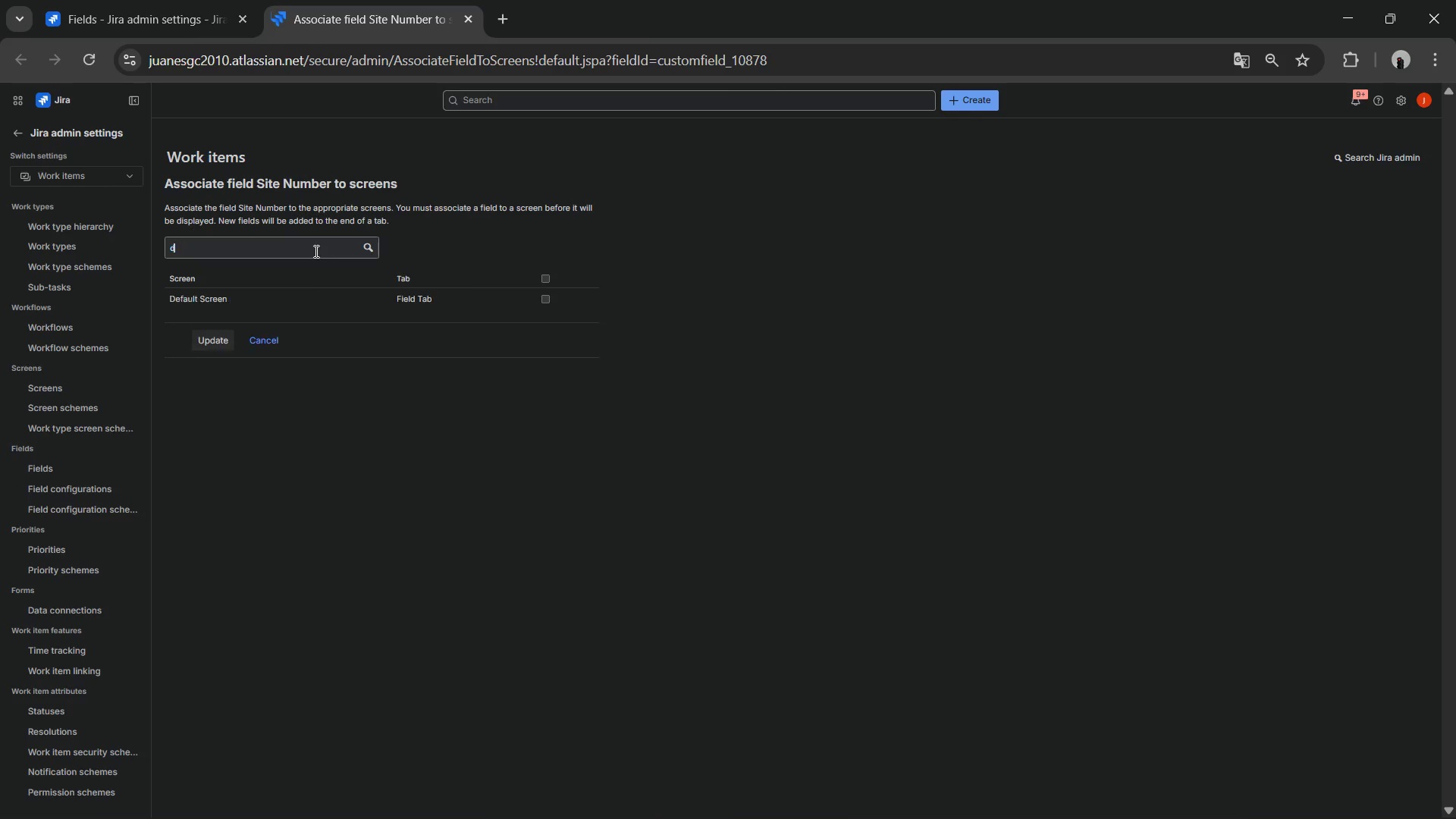 
type(def)
 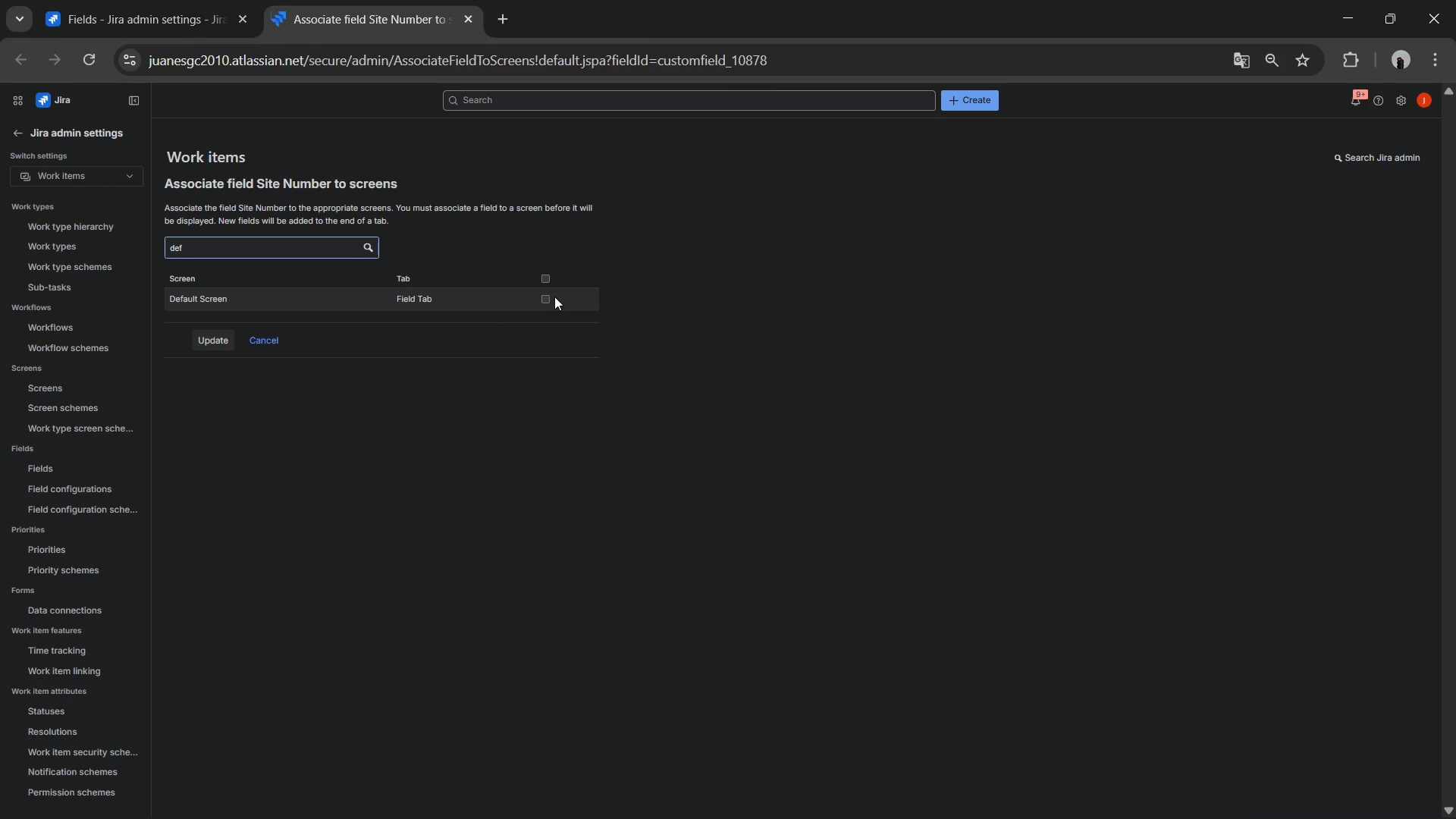 
left_click([551, 297])
 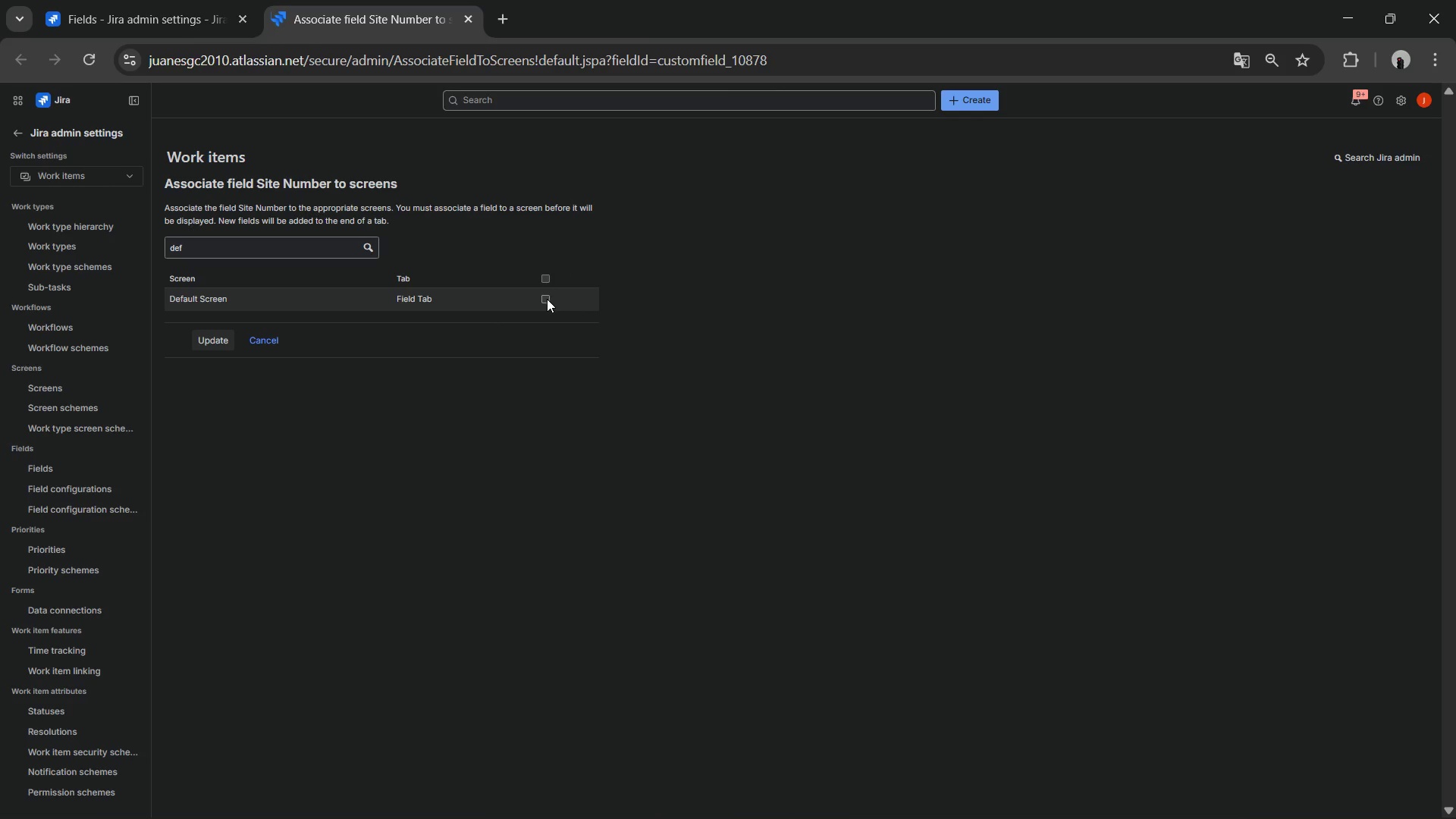 
left_click([547, 299])
 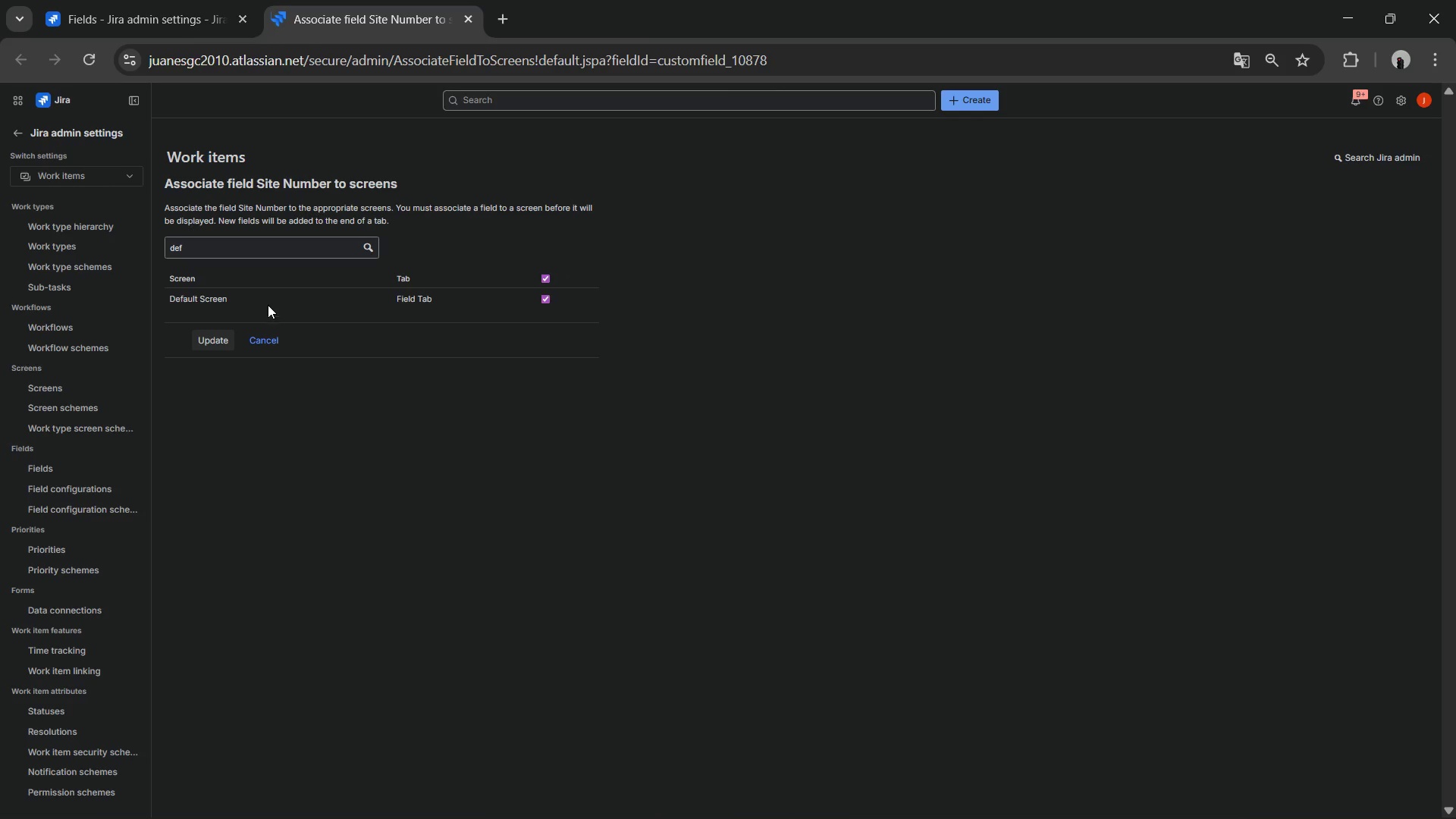 
left_click([300, 249])
 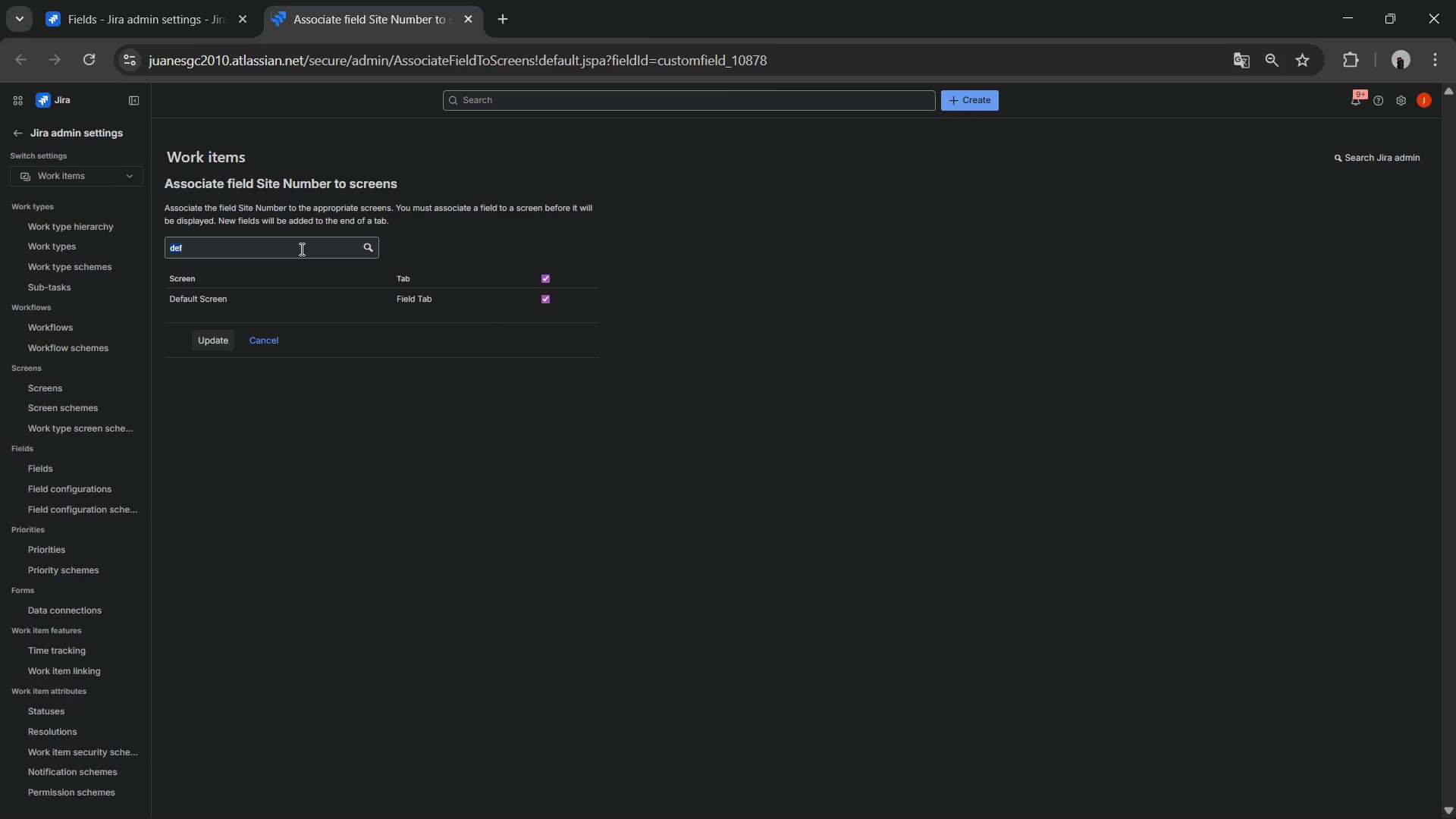 
double_click([300, 249])
 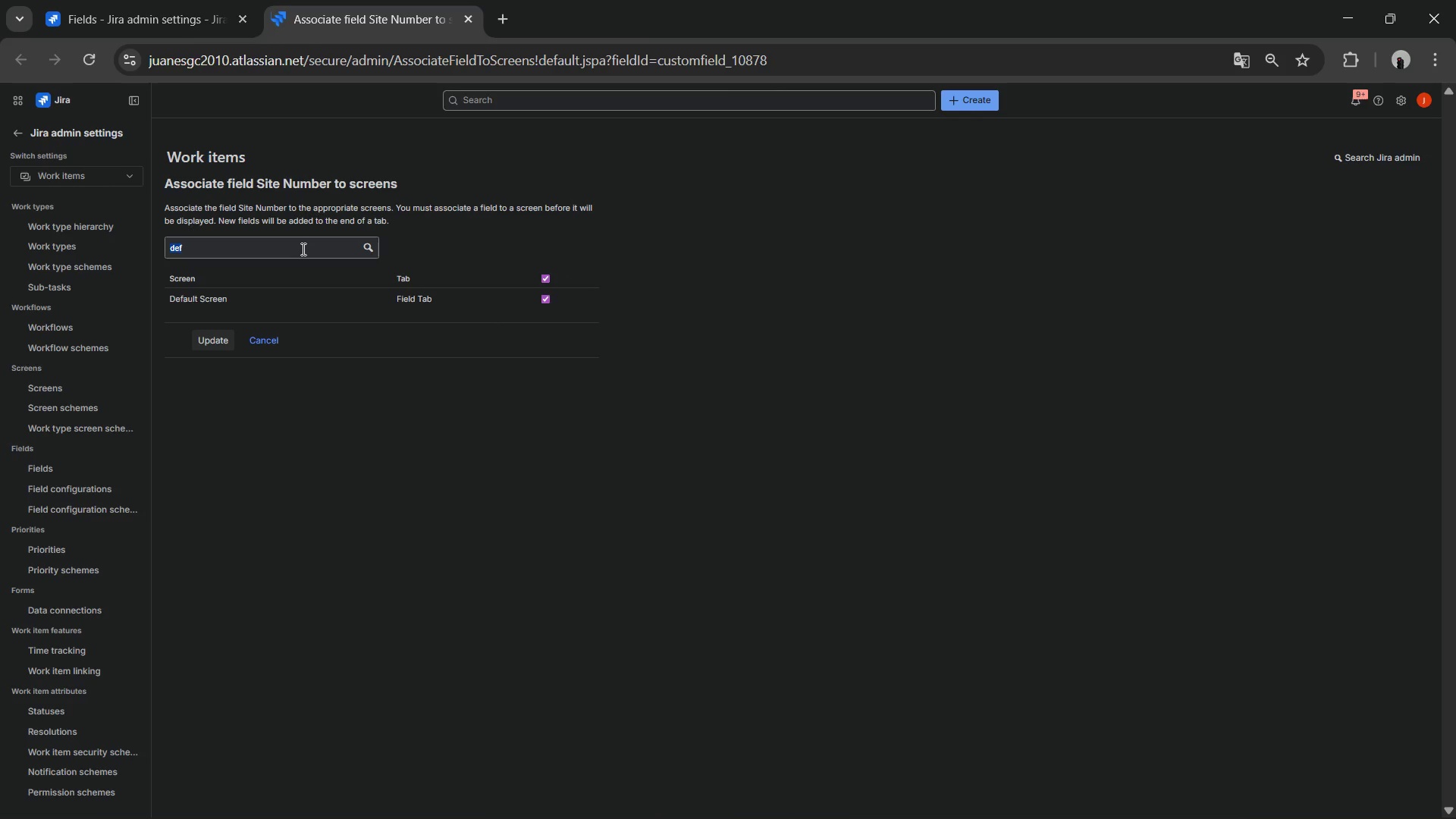 
key(Backspace)
 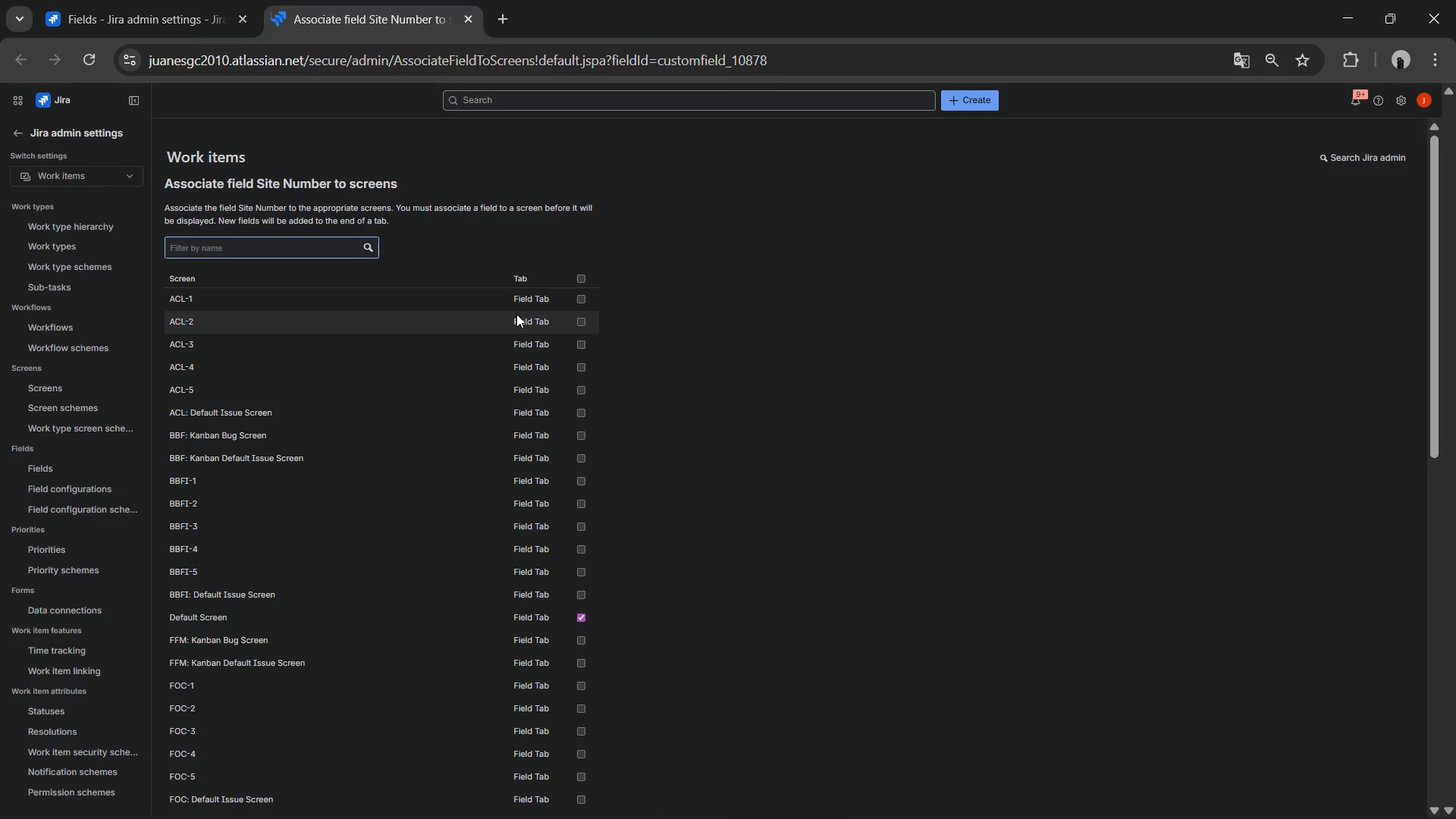 
scroll: coordinate [394, 361], scroll_direction: down, amount: 6.0
 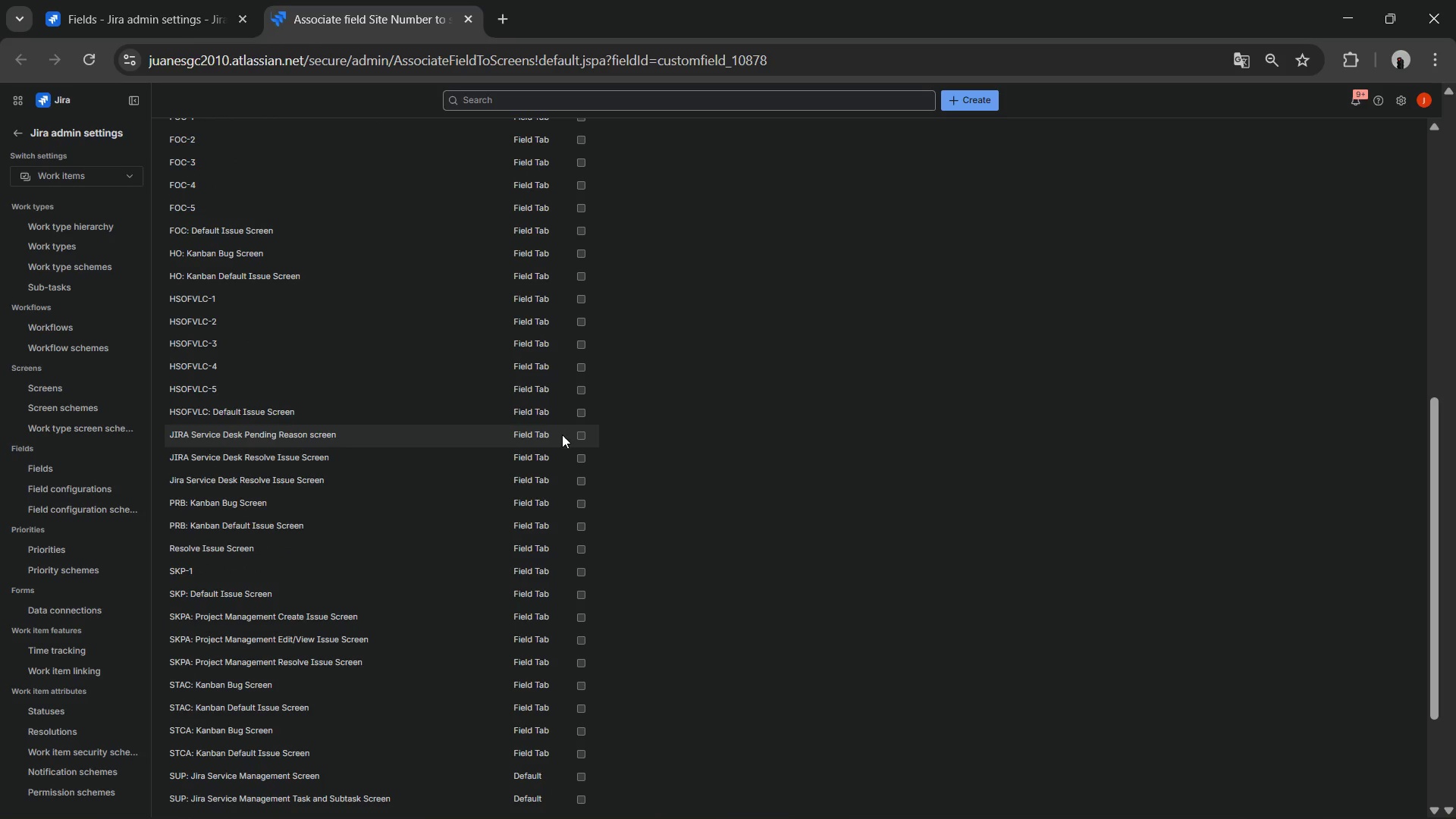 
scroll: coordinate [469, 273], scroll_direction: up, amount: 10.0
 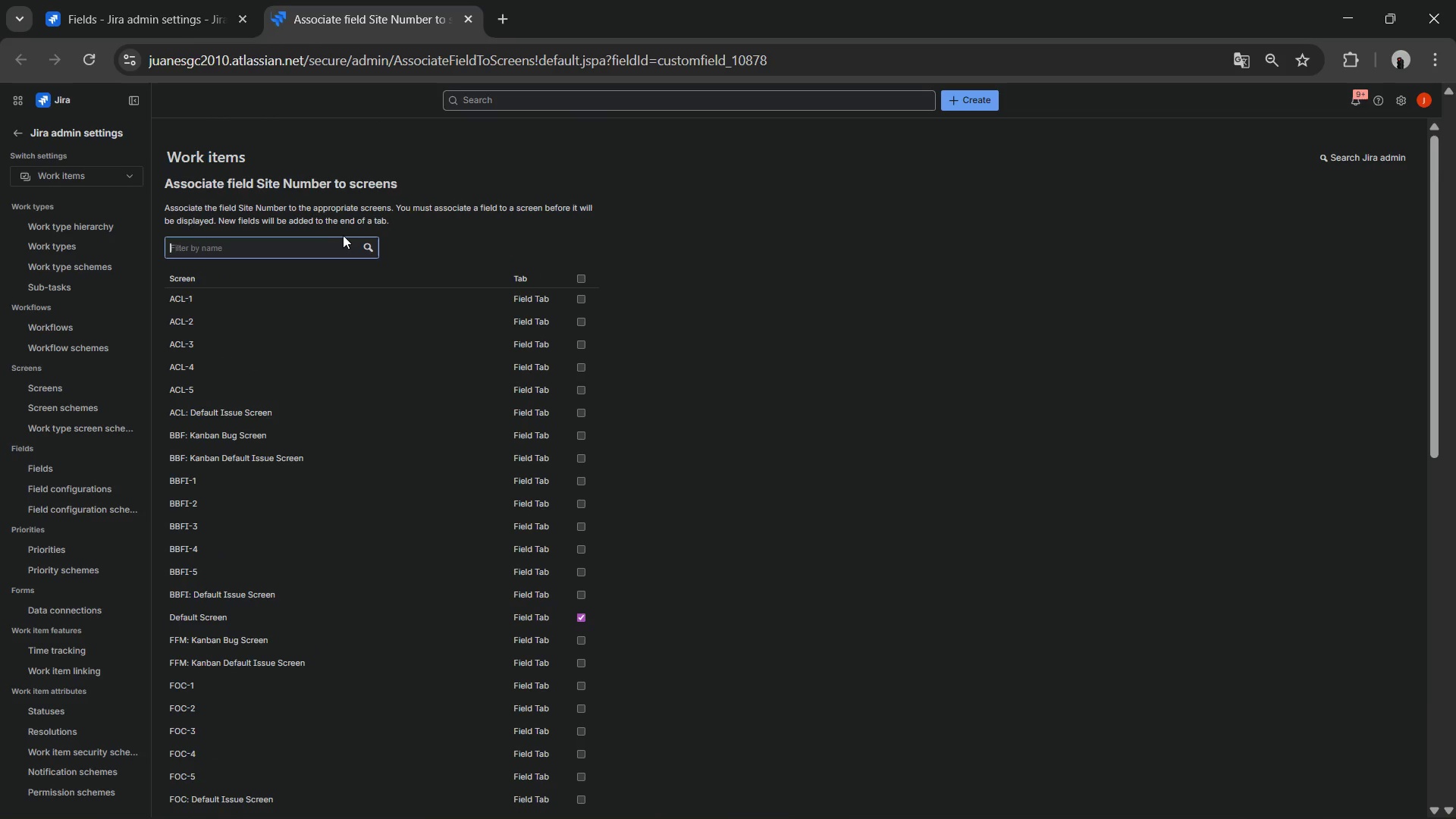 
type(JIRA)
 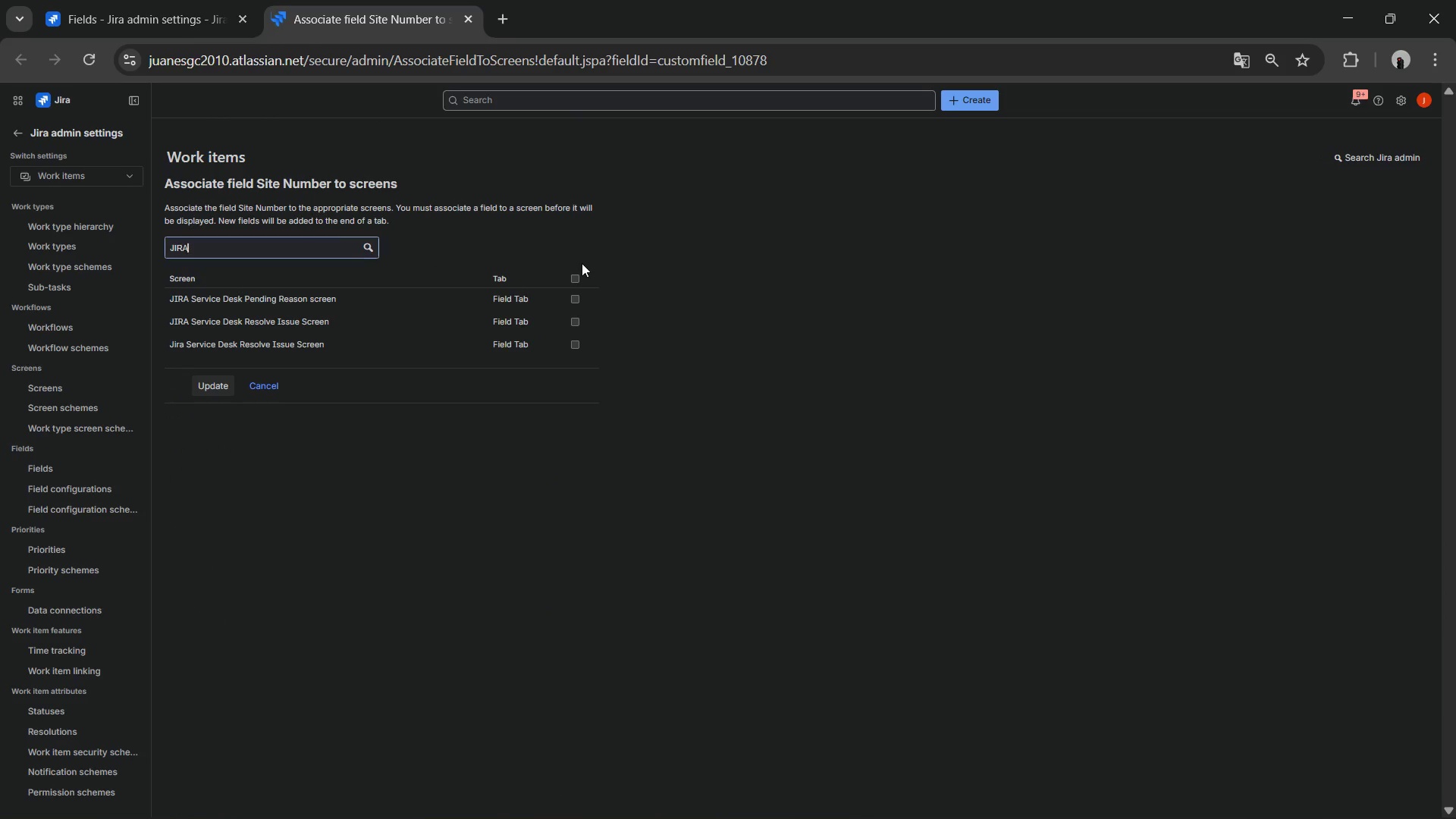 
left_click([582, 277])
 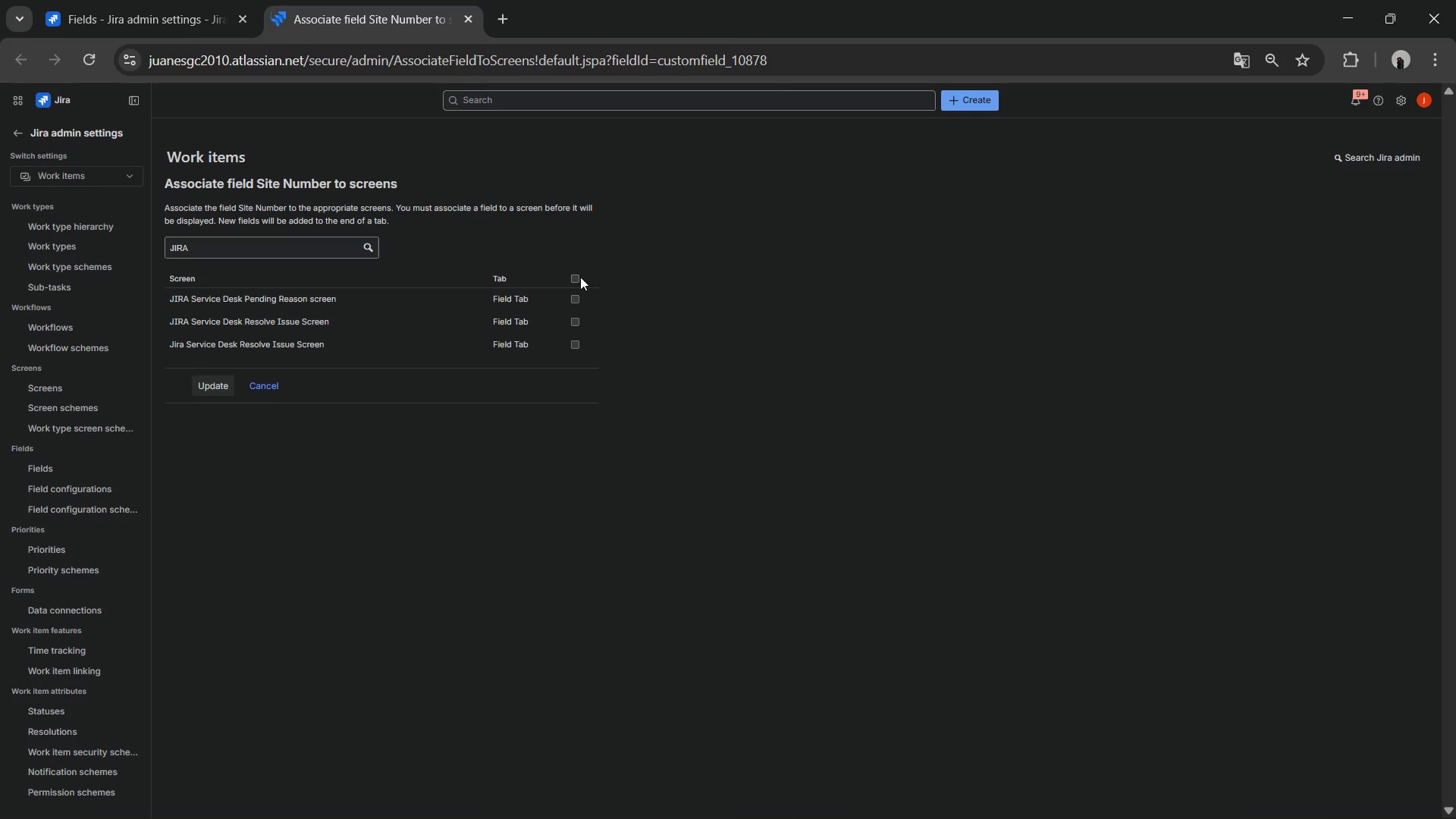 
left_click([580, 277])
 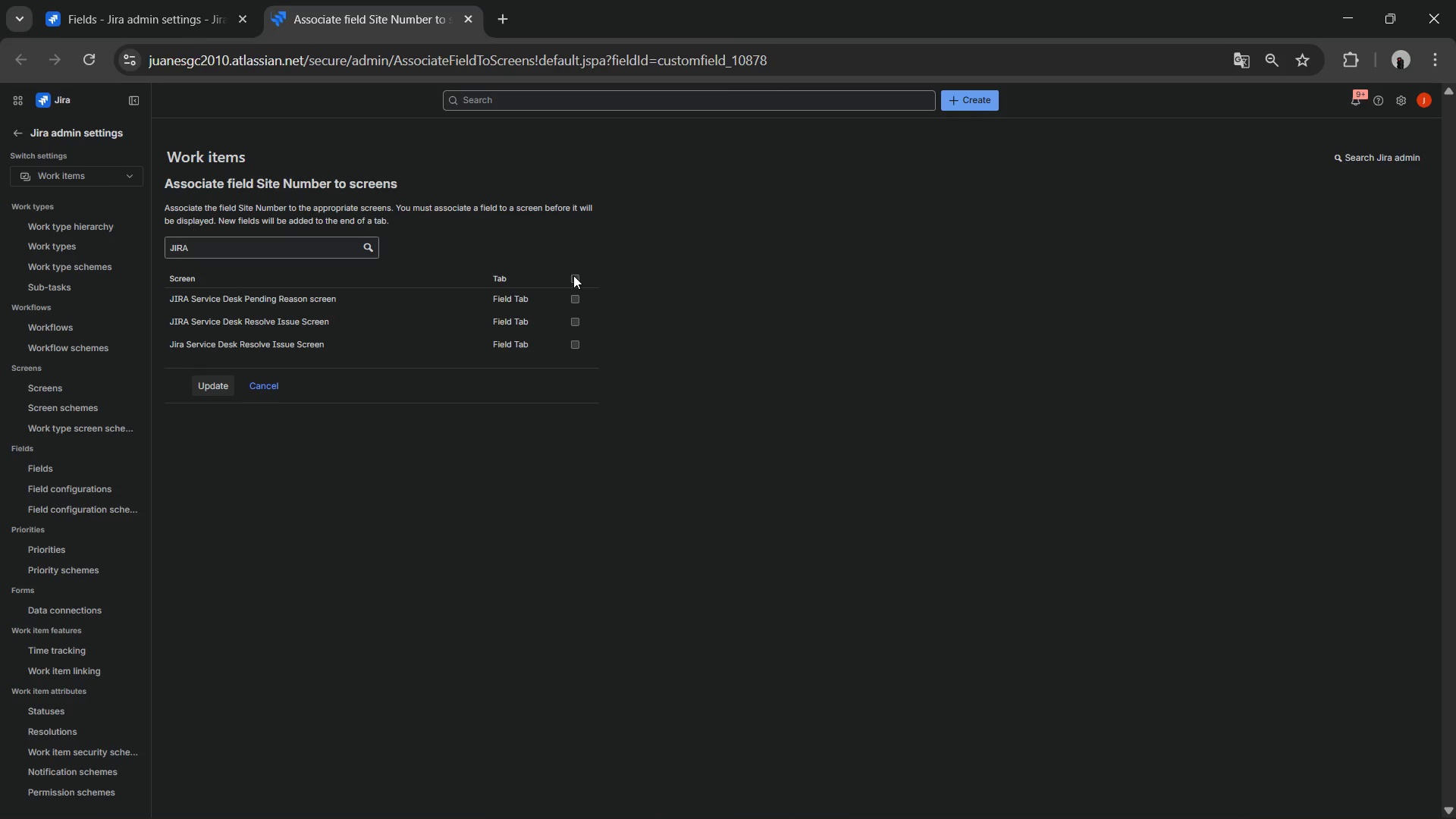 
left_click([573, 275])
 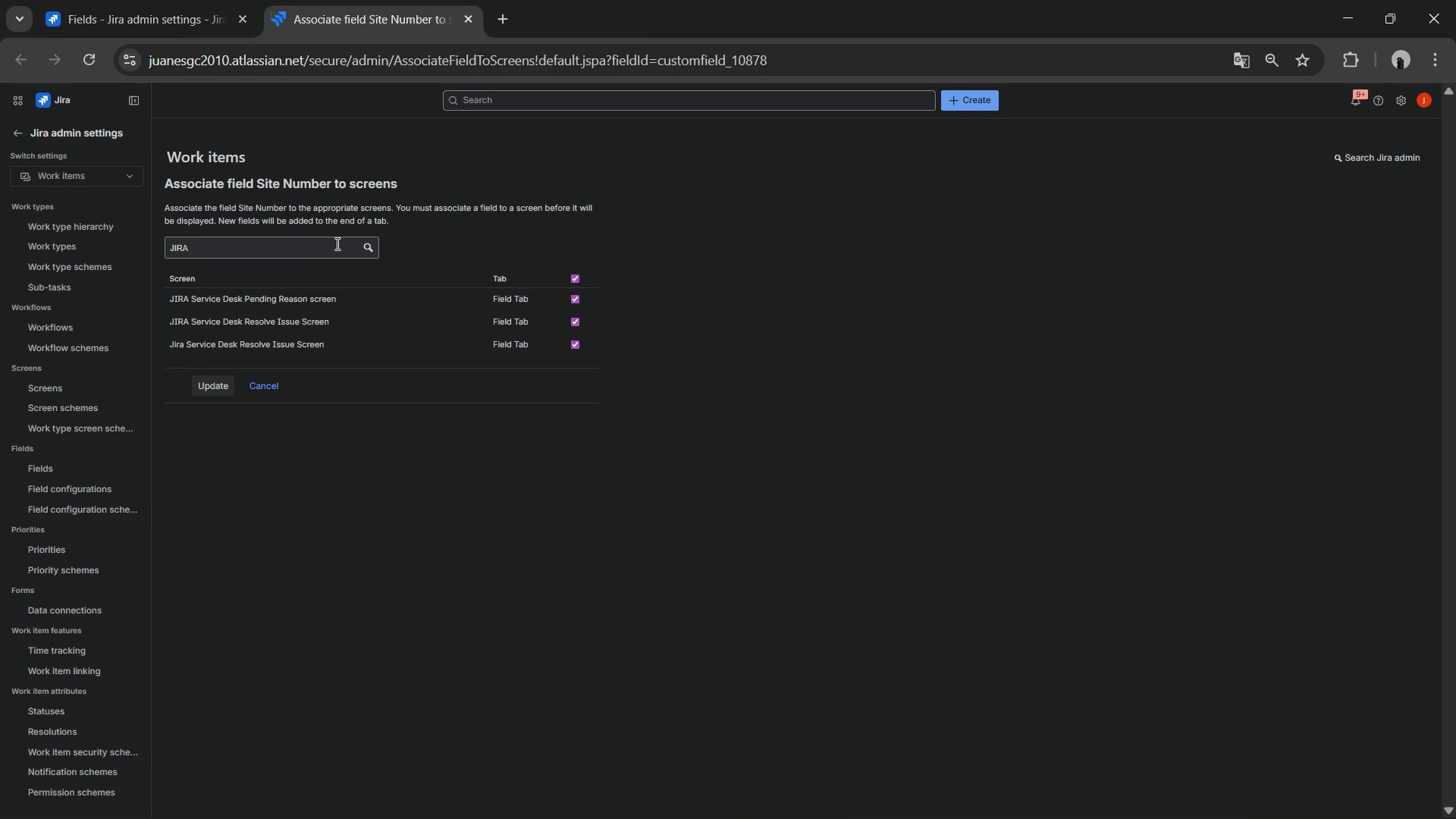 
double_click([328, 241])
 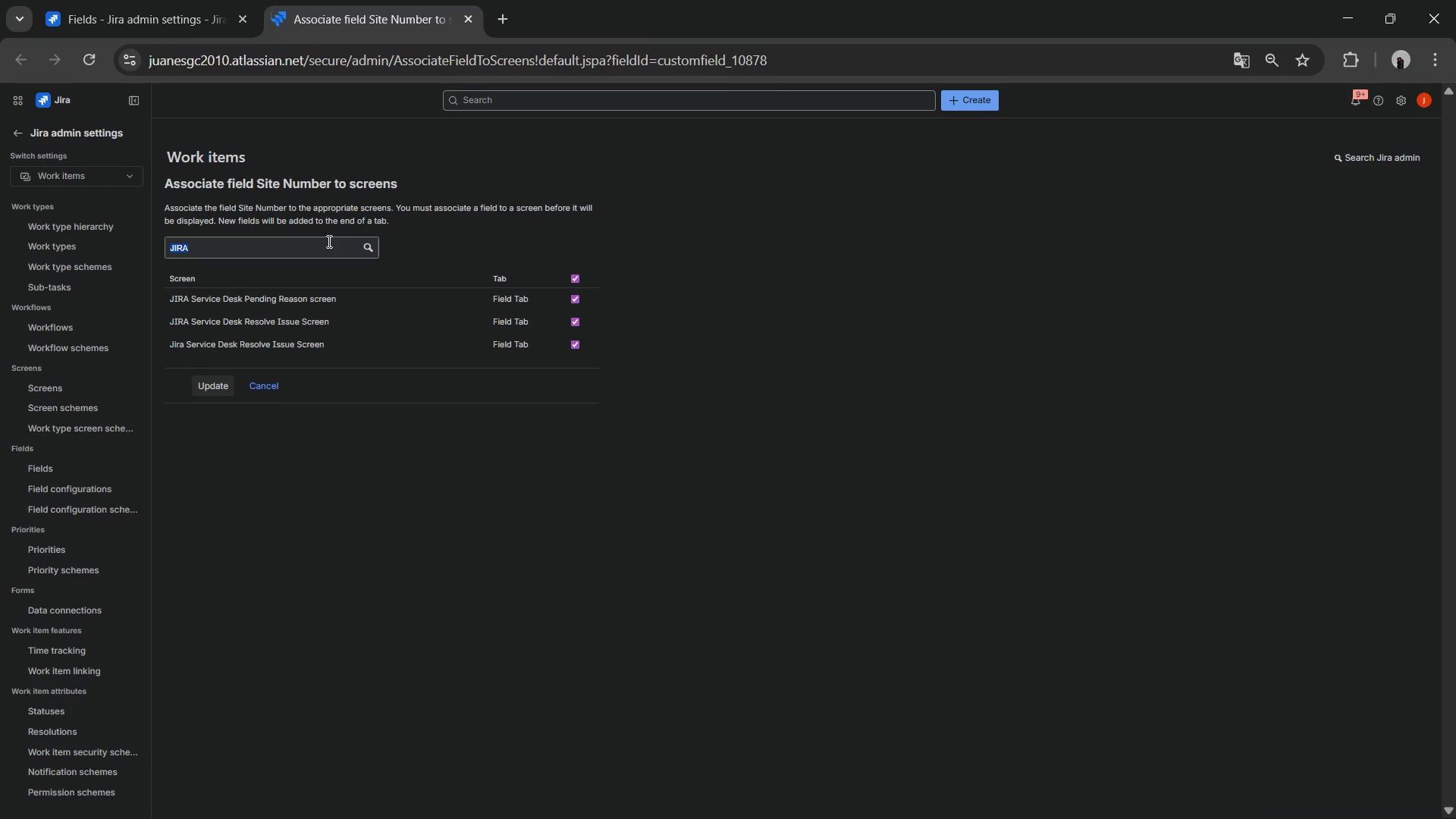 
triple_click([328, 241])
 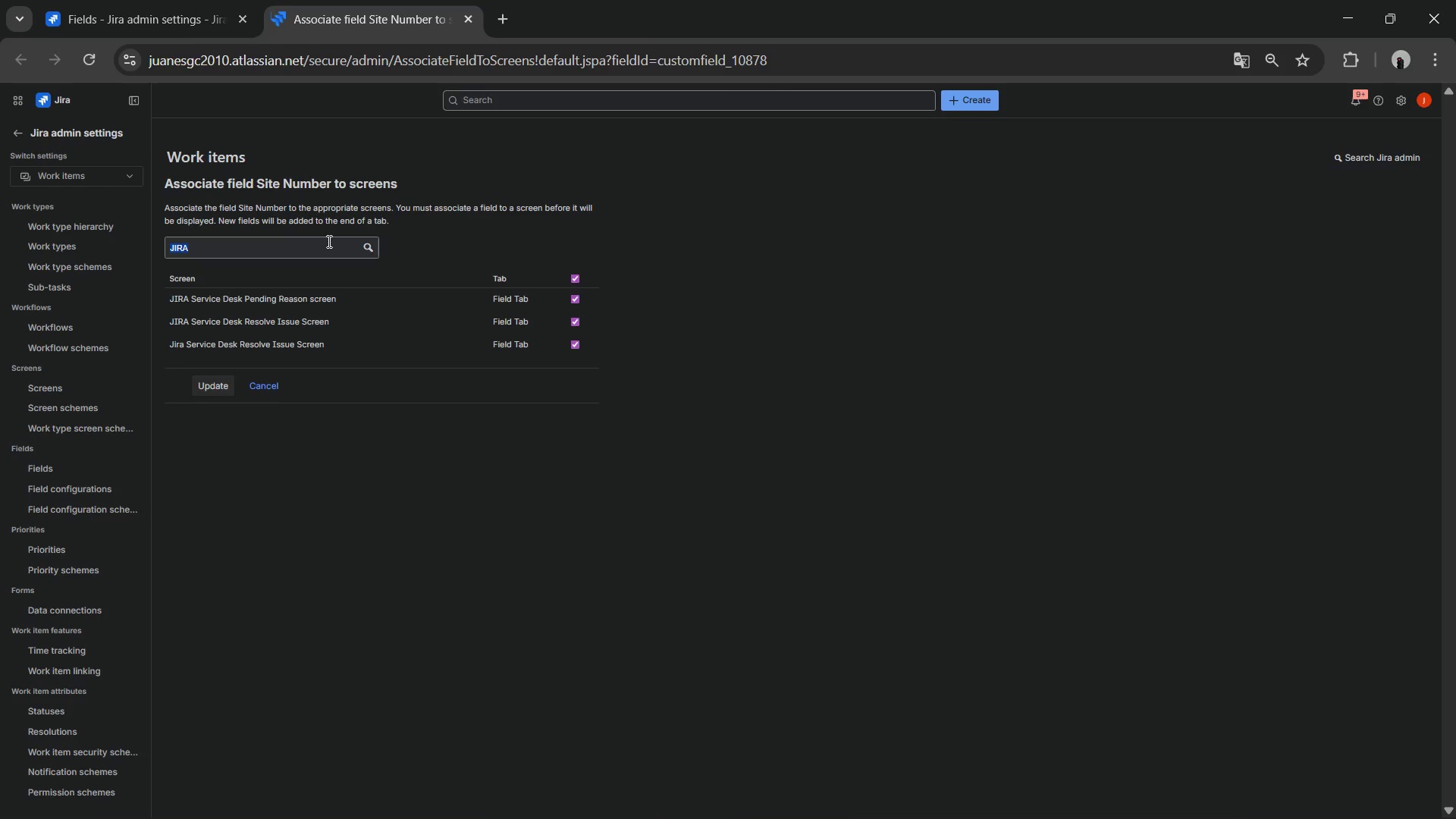 
key(Backspace)
 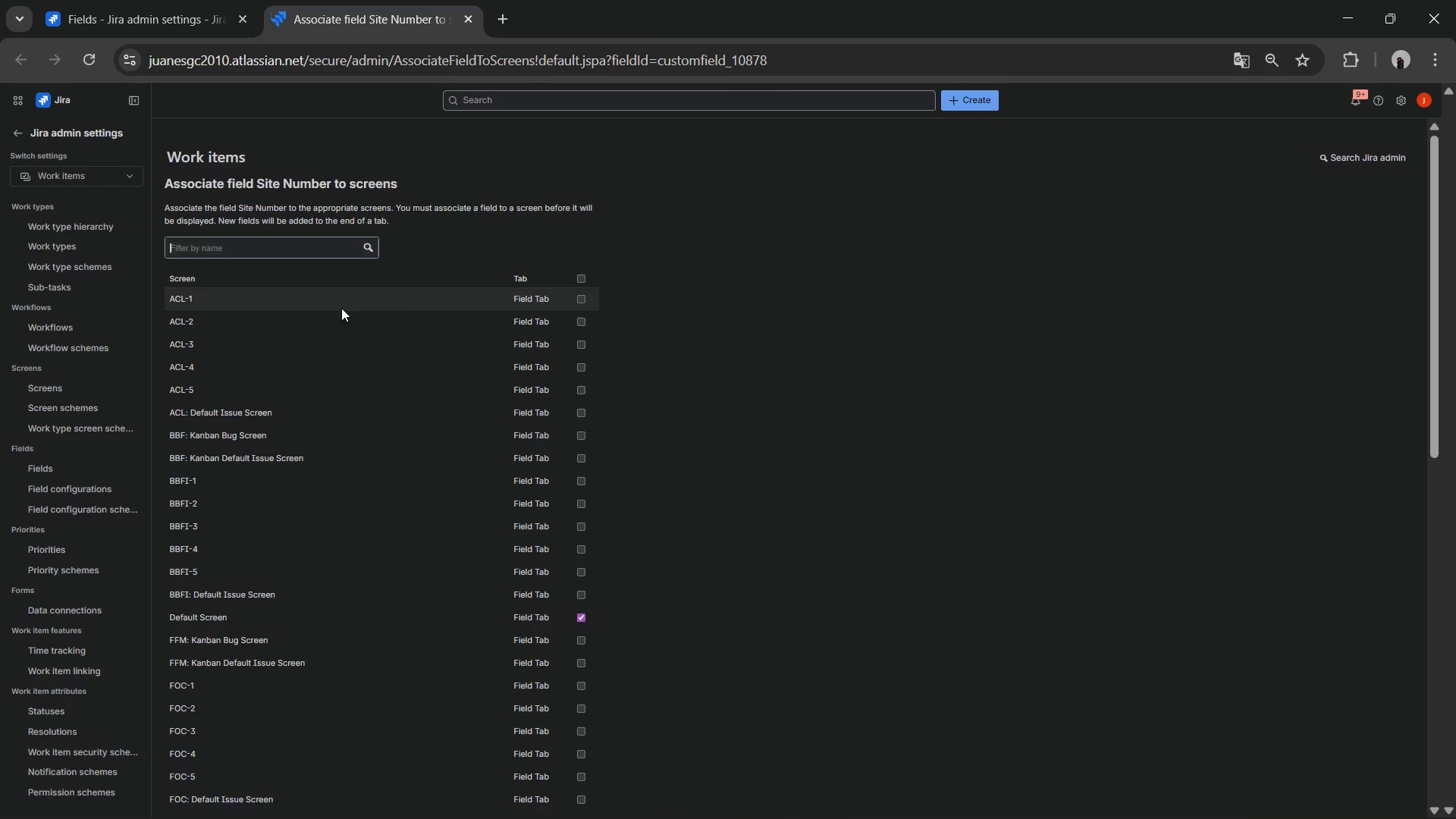 
scroll: coordinate [347, 314], scroll_direction: down, amount: 13.0
 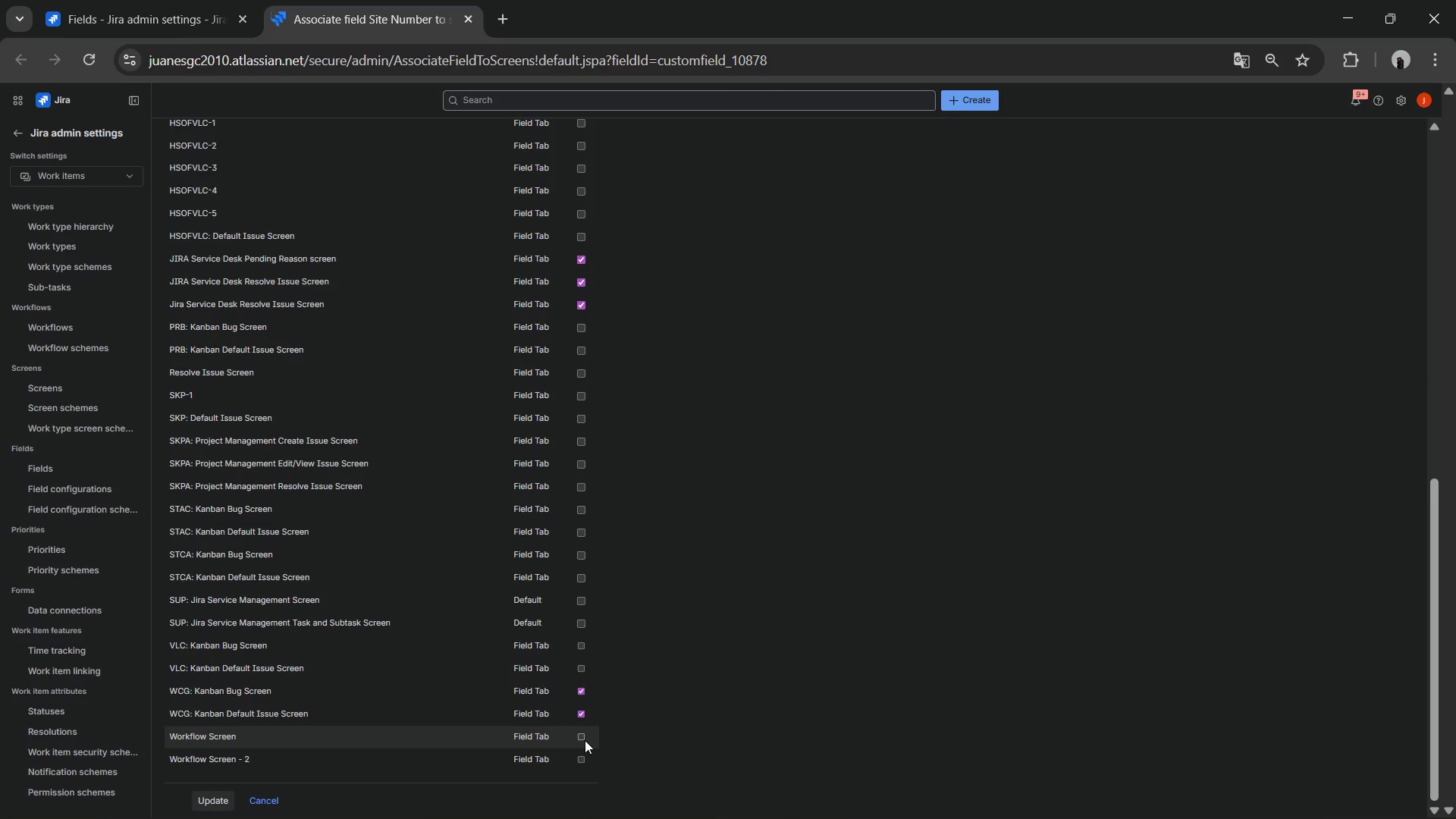 
left_click([576, 736])
 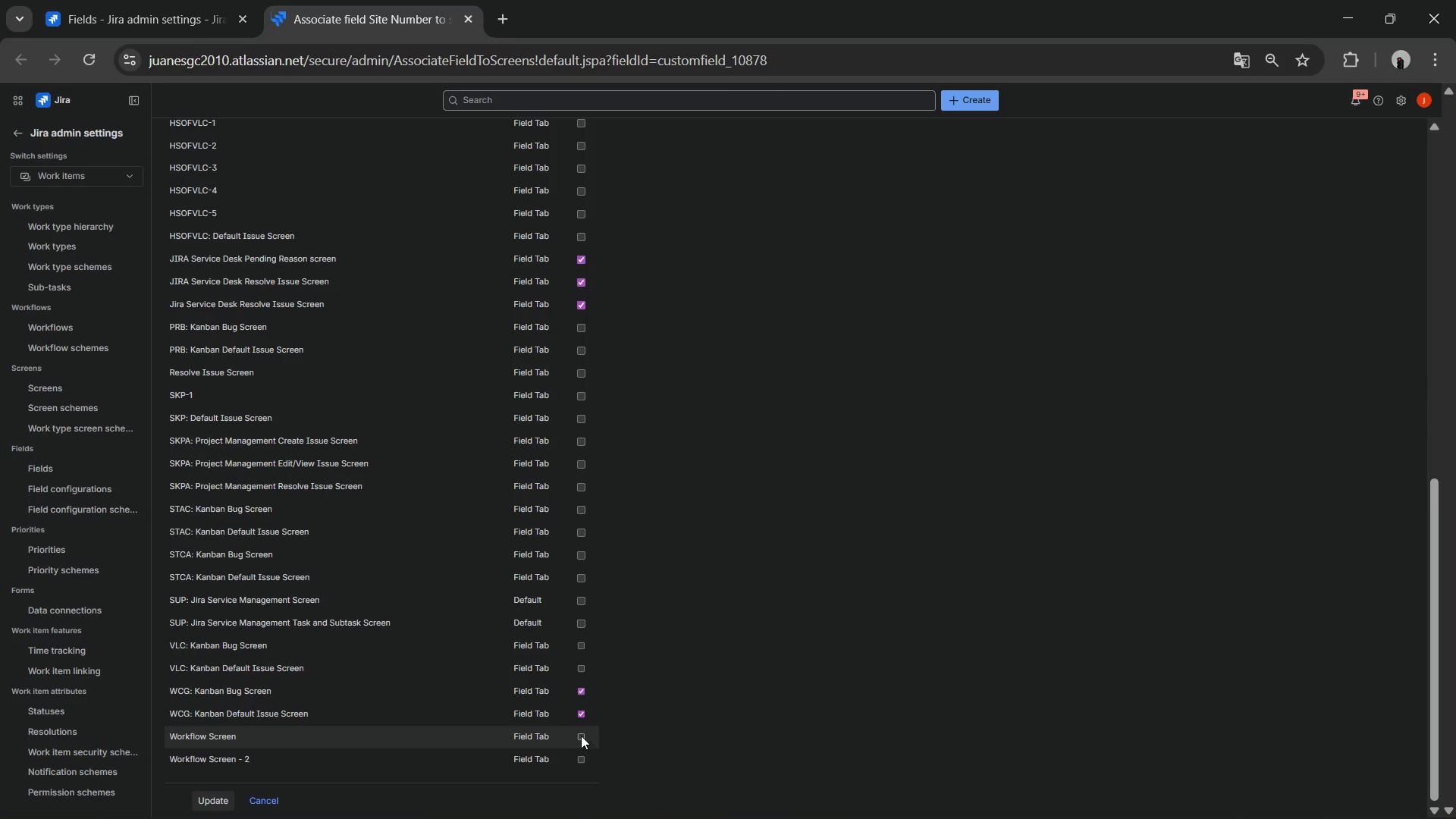 
left_click([581, 736])
 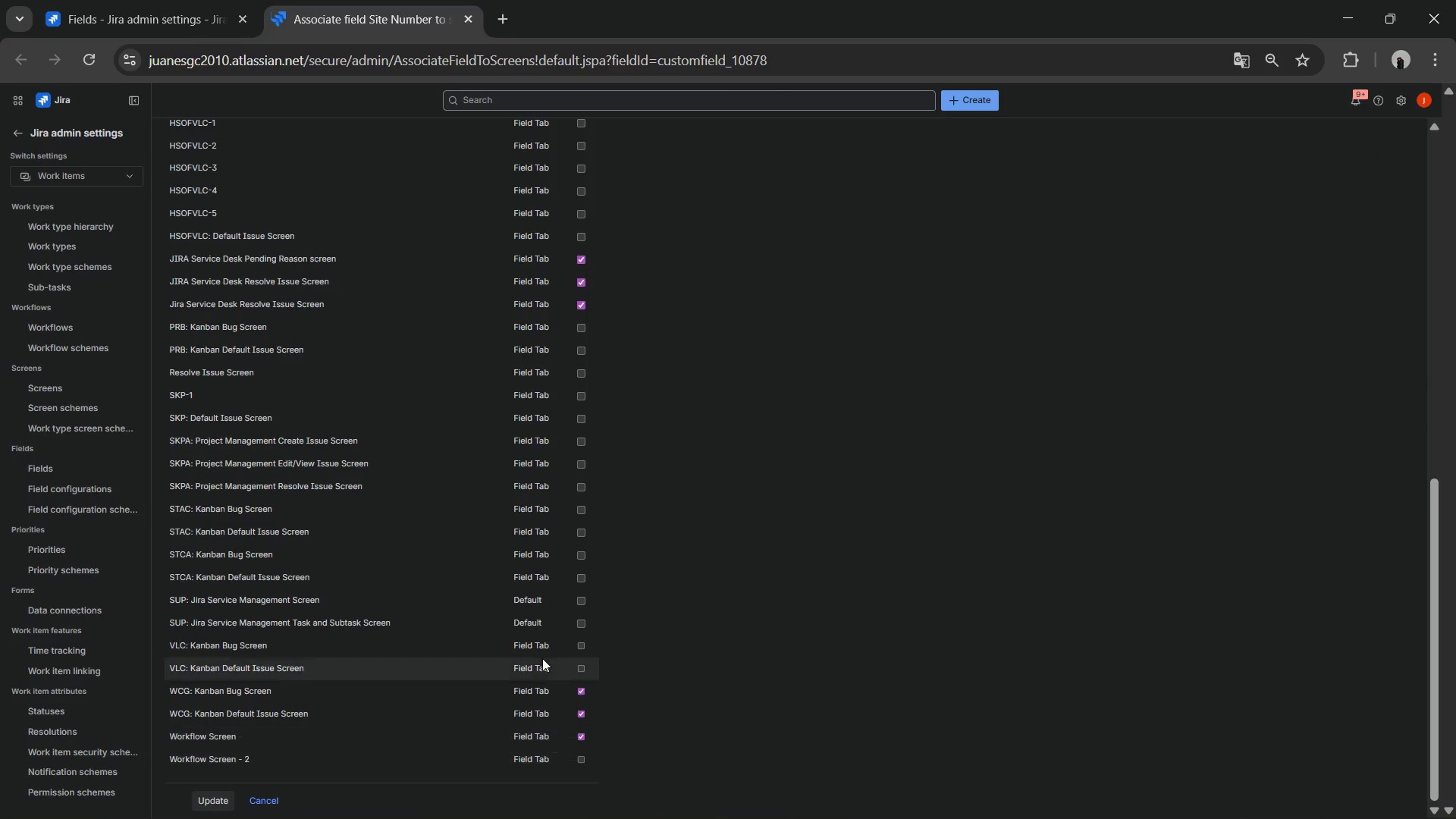 
scroll: coordinate [618, 256], scroll_direction: up, amount: 10.0
 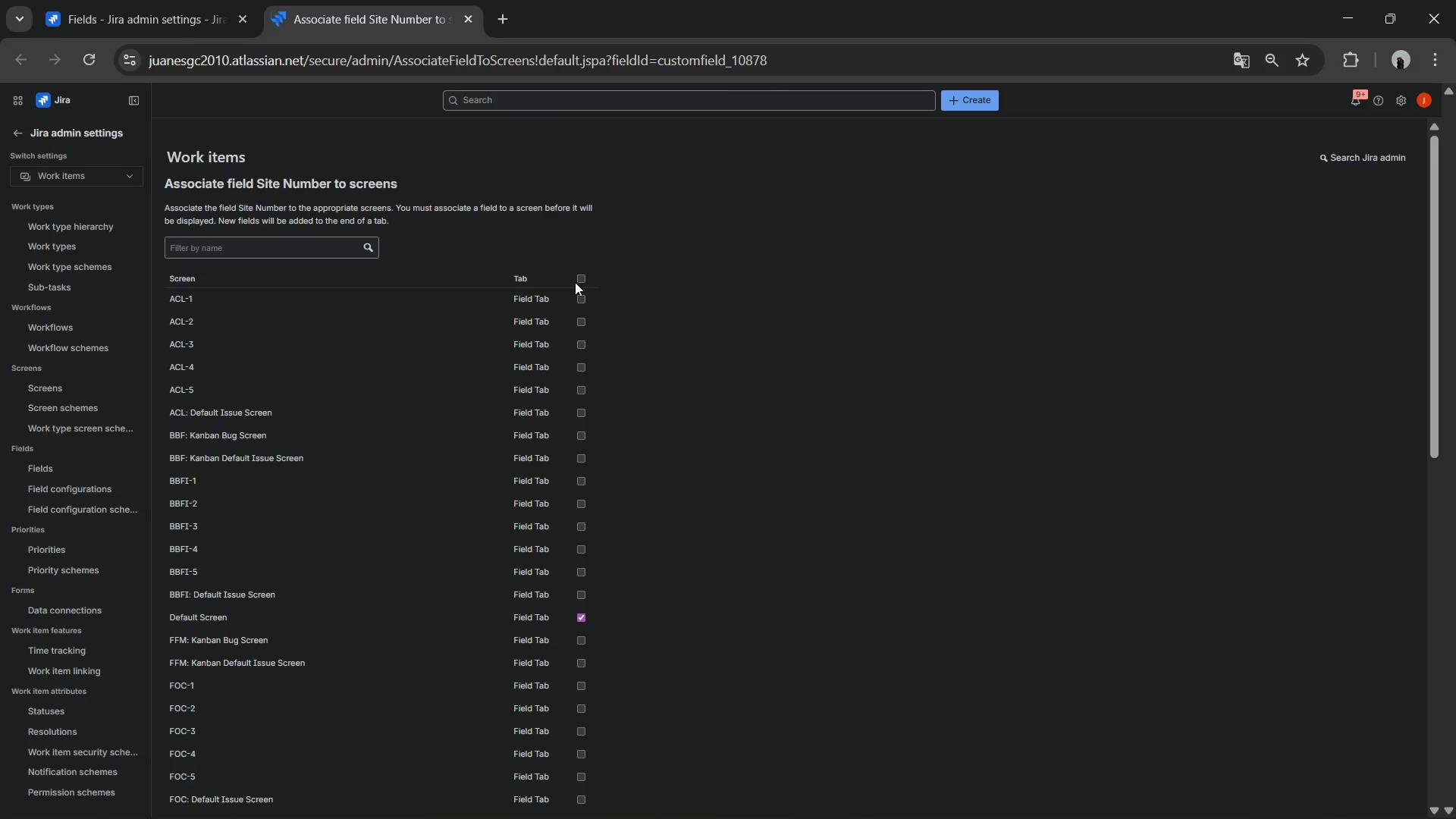 
left_click([575, 282])
 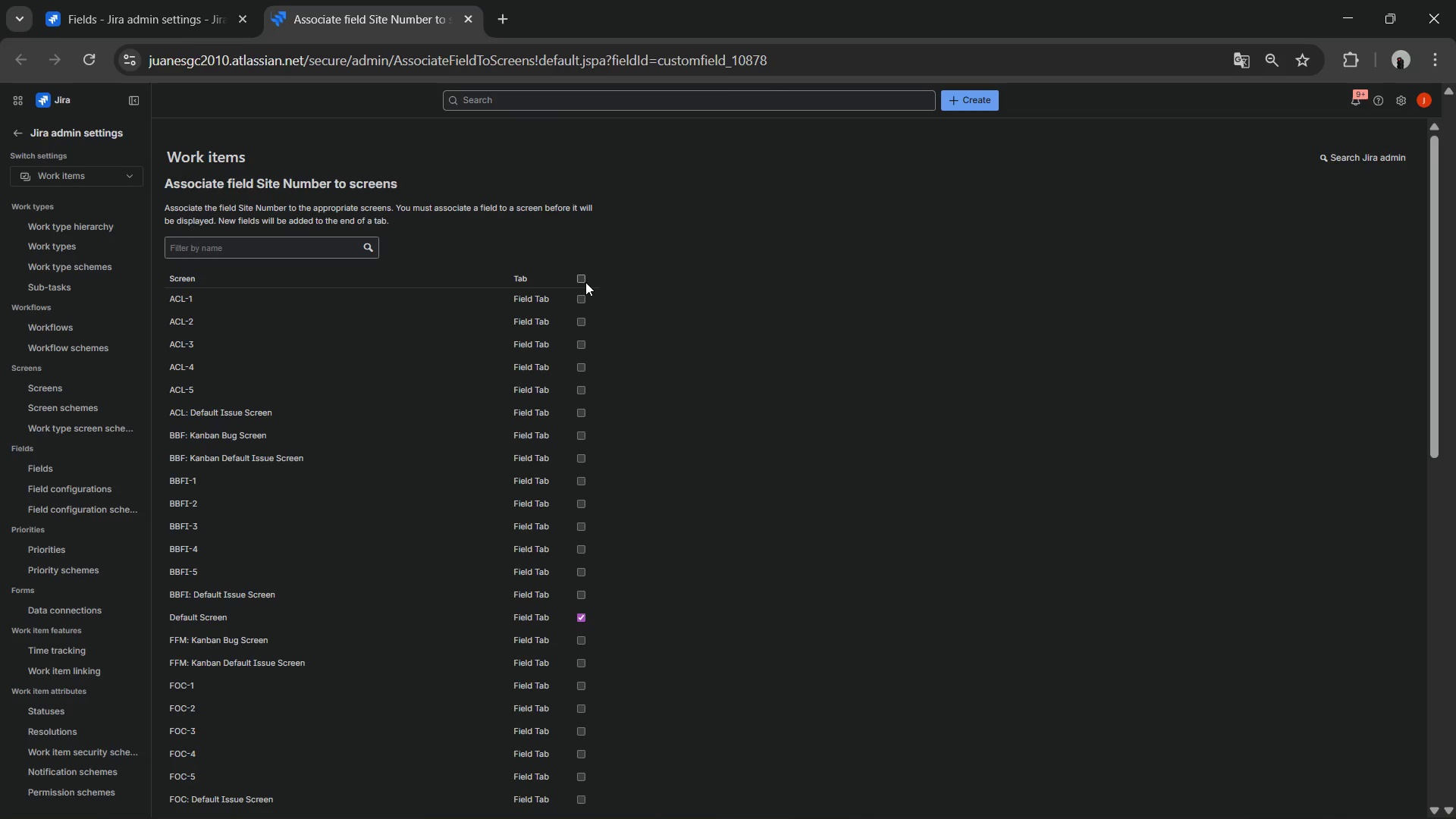 
left_click([585, 282])
 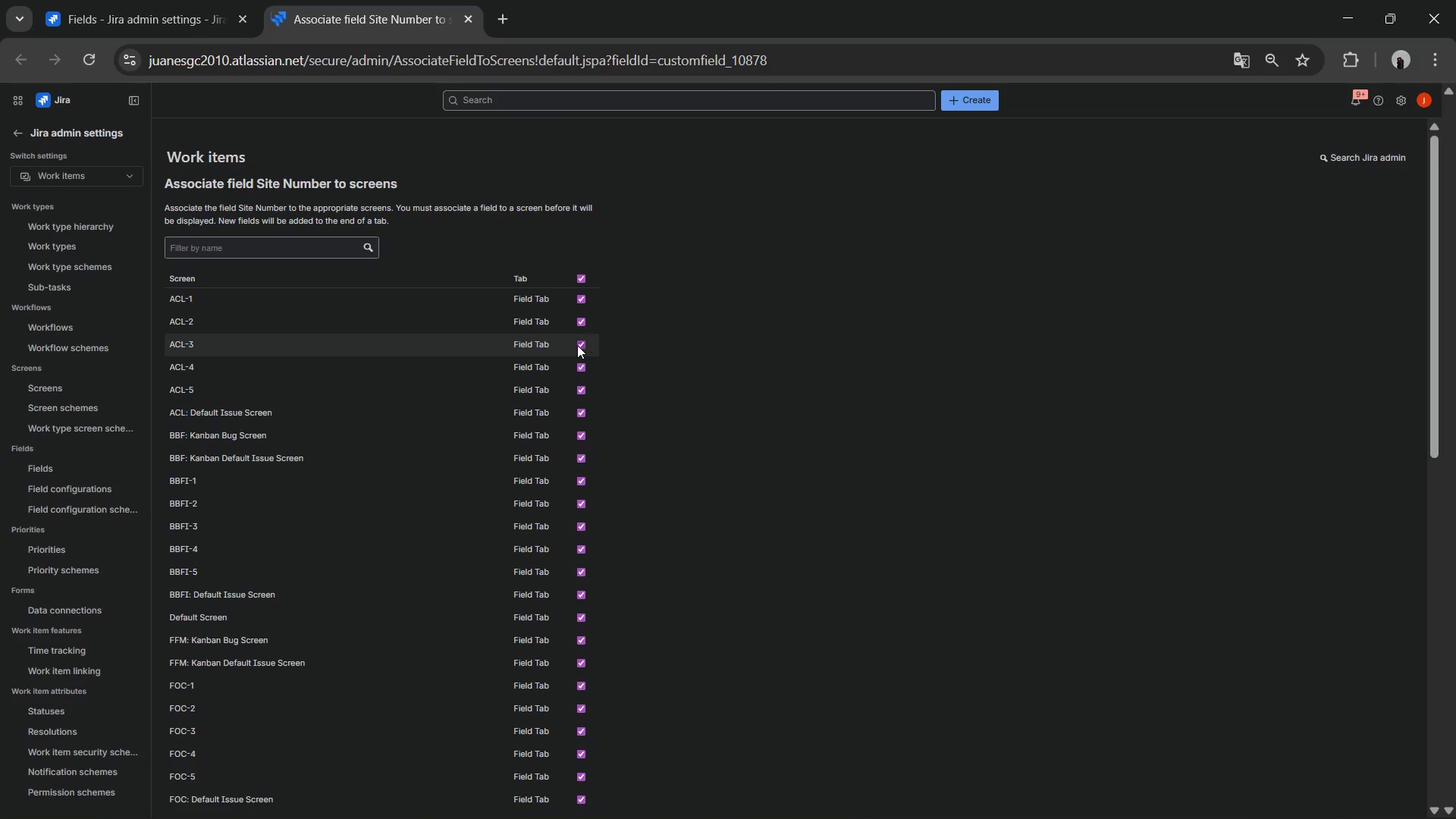 
scroll: coordinate [395, 584], scroll_direction: down, amount: 15.0
 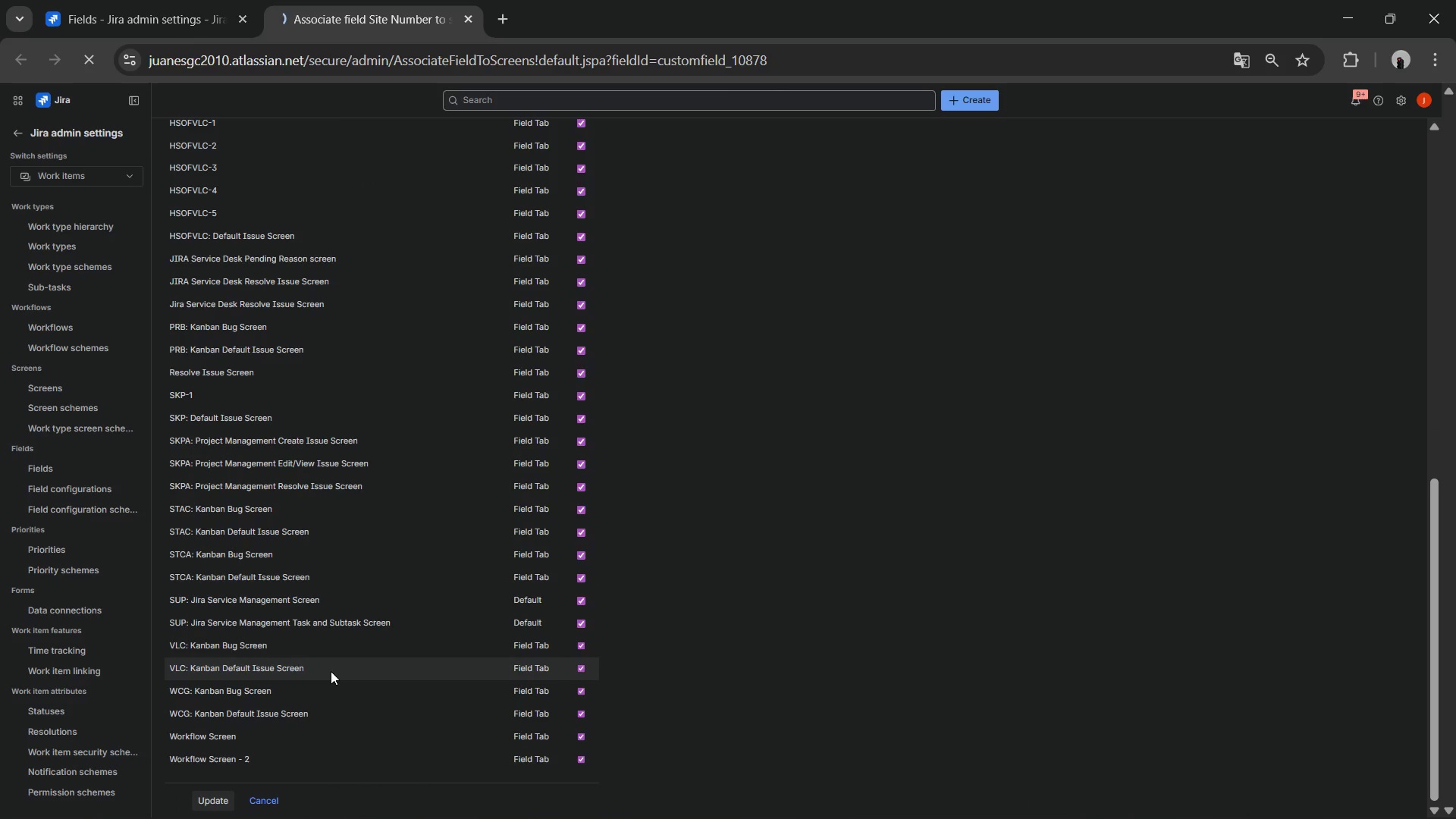 
left_click([226, 799])
 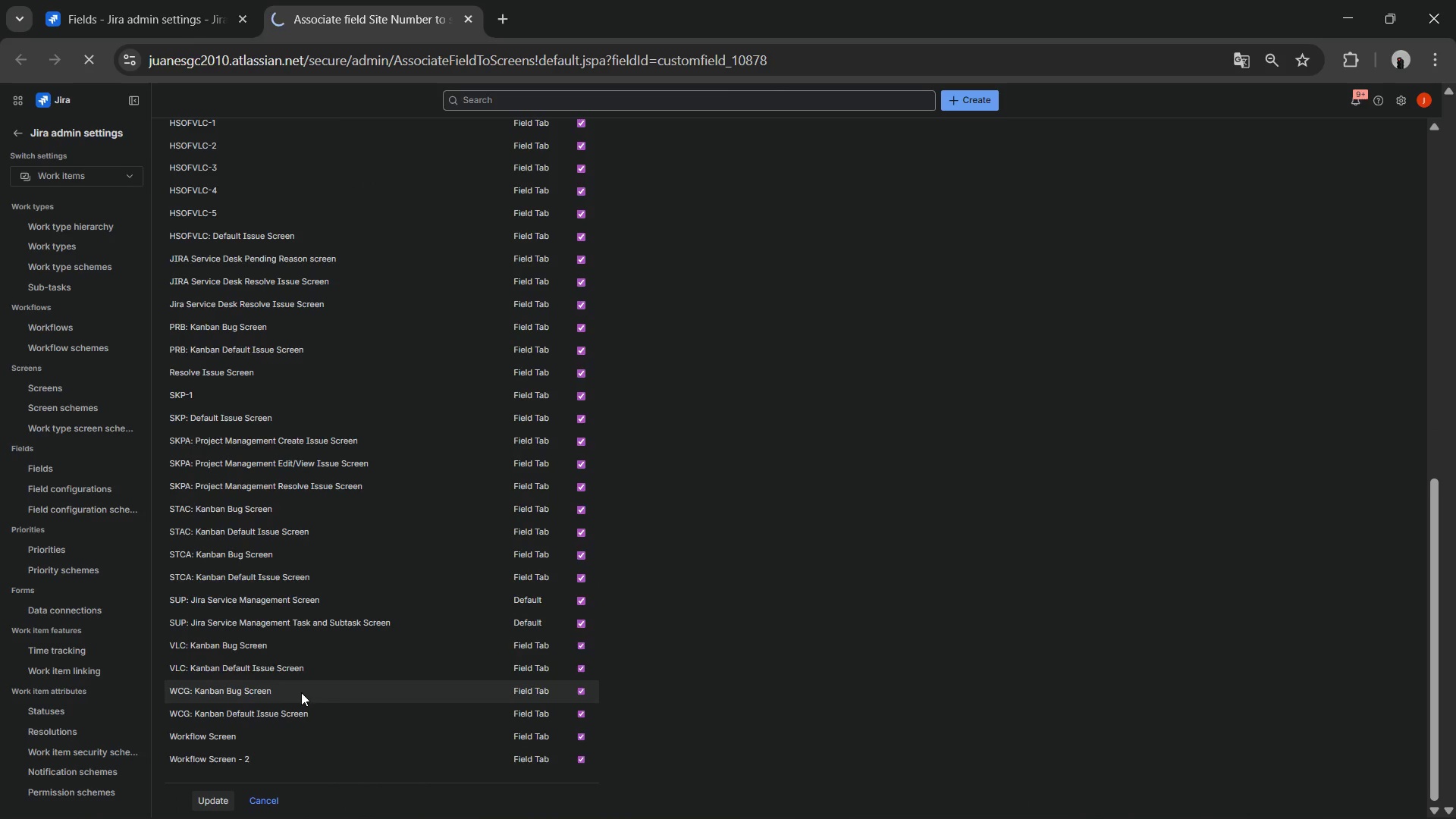 
scroll: coordinate [334, 673], scroll_direction: up, amount: 1.0
 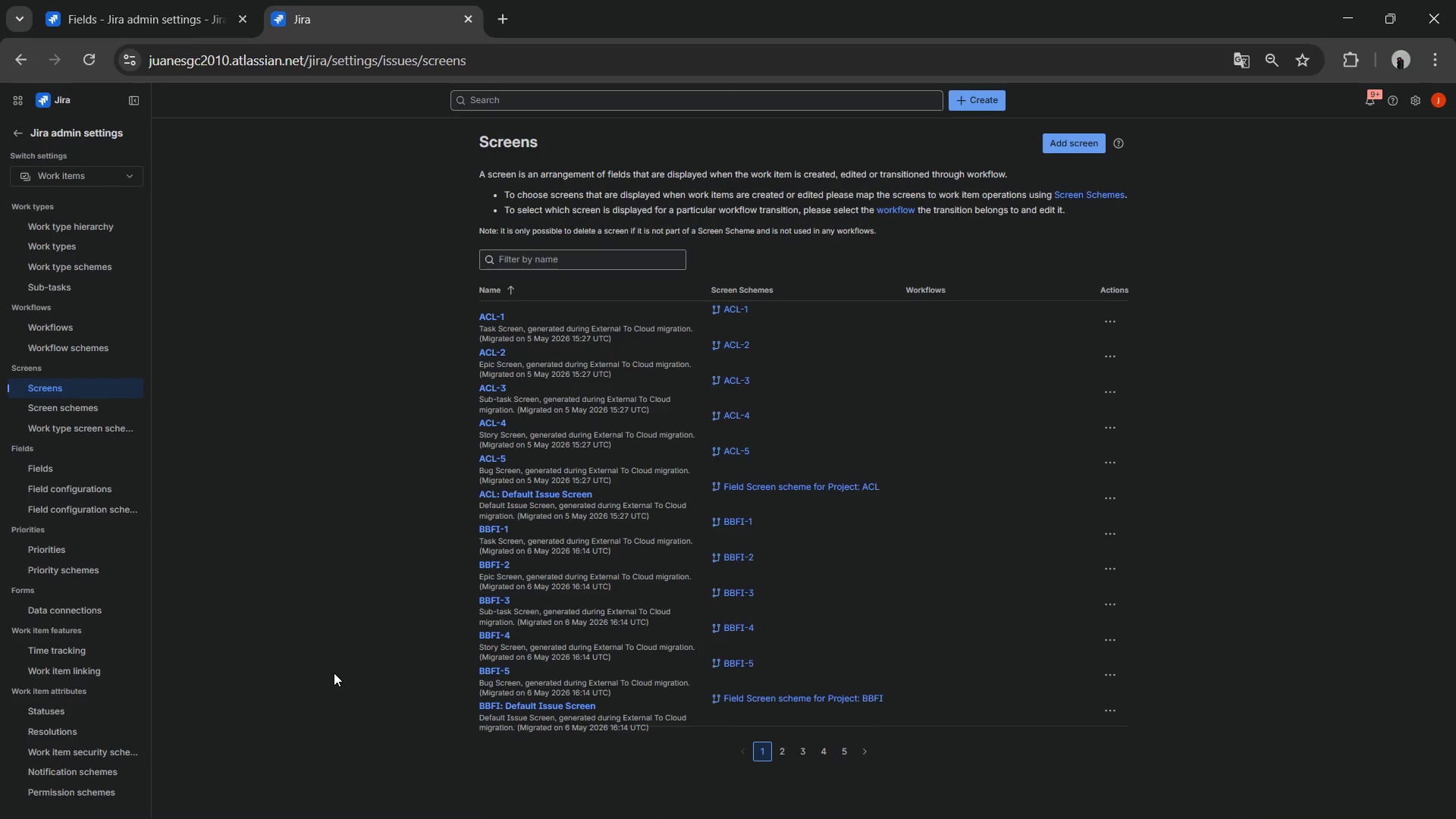 
left_click([183, 18])
 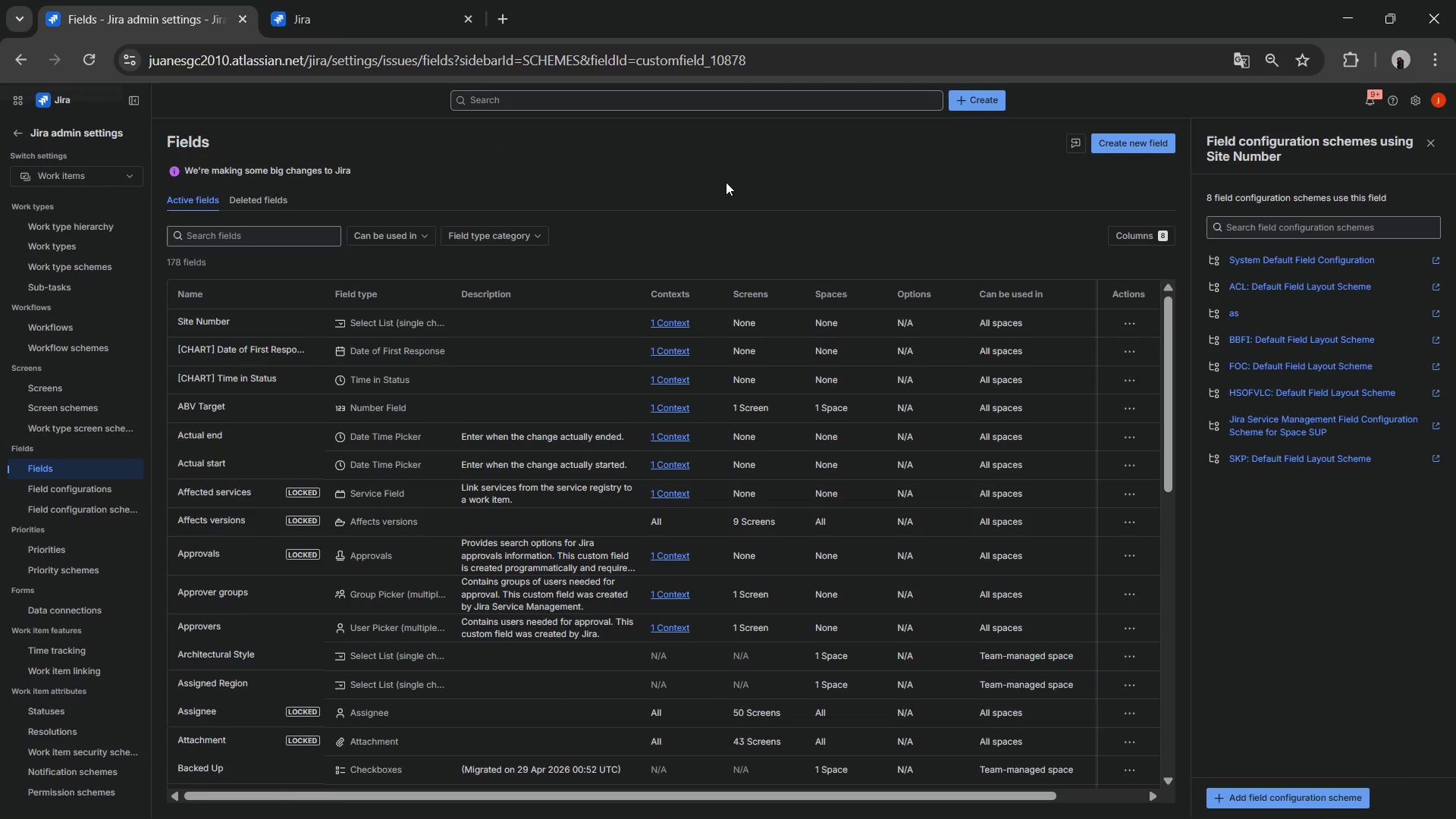 
wait(12.16)
 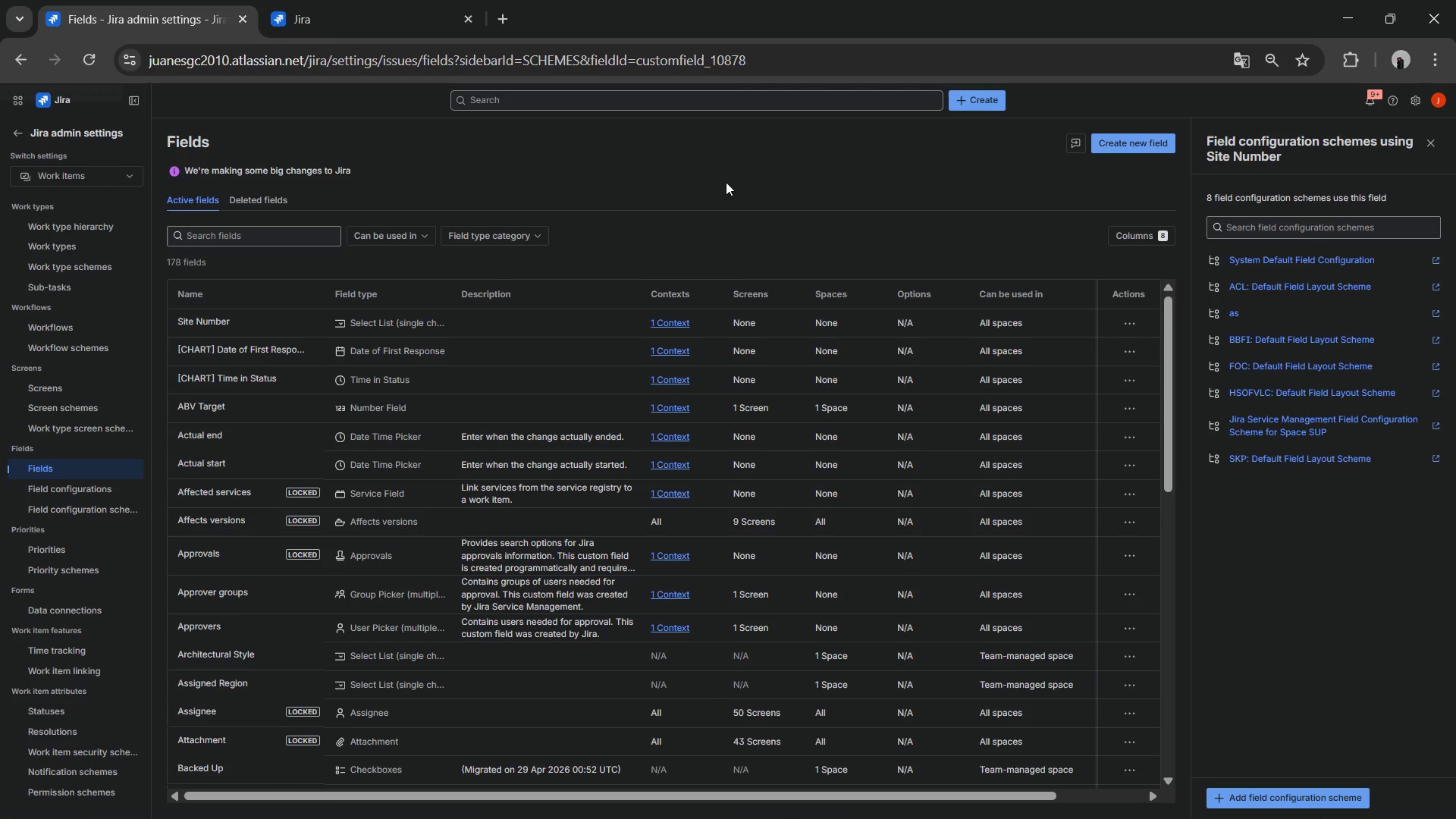 
left_click([944, 804])